 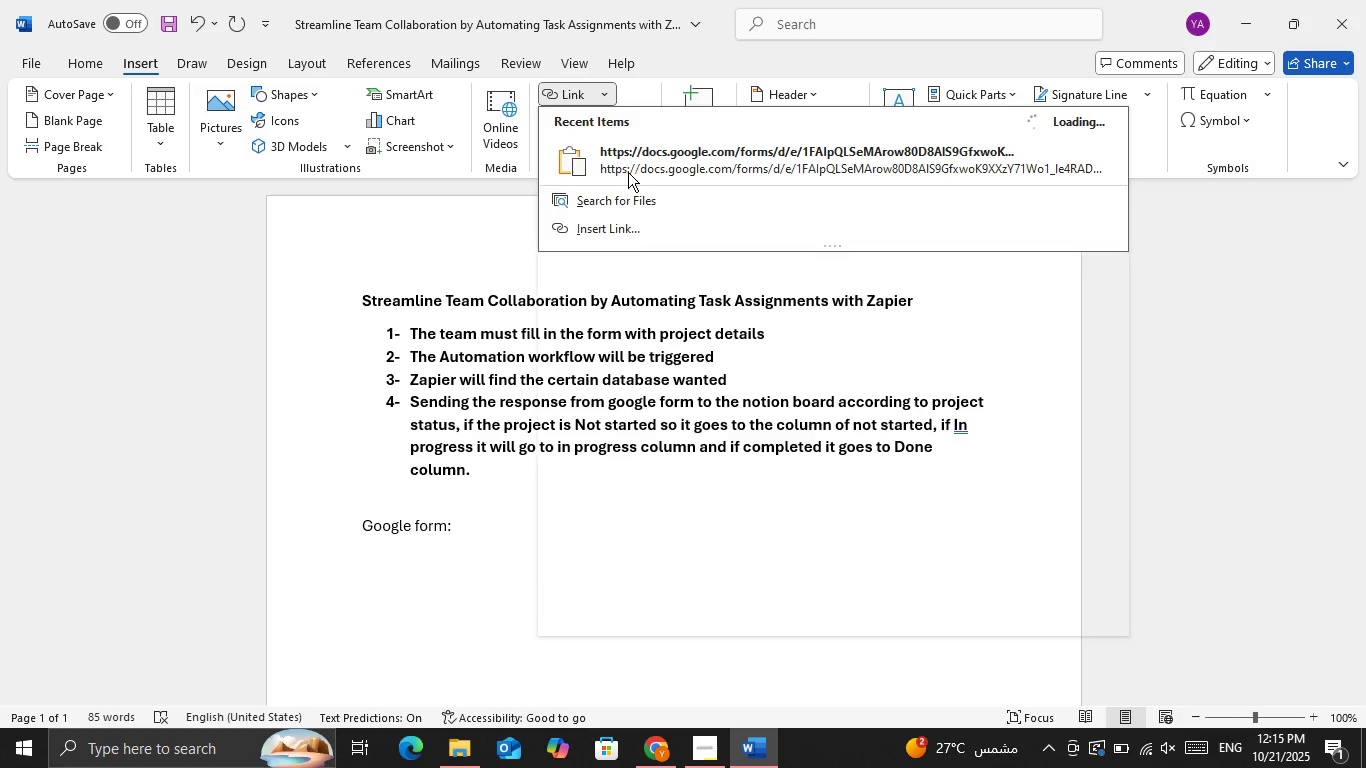 
left_click([614, 607])
 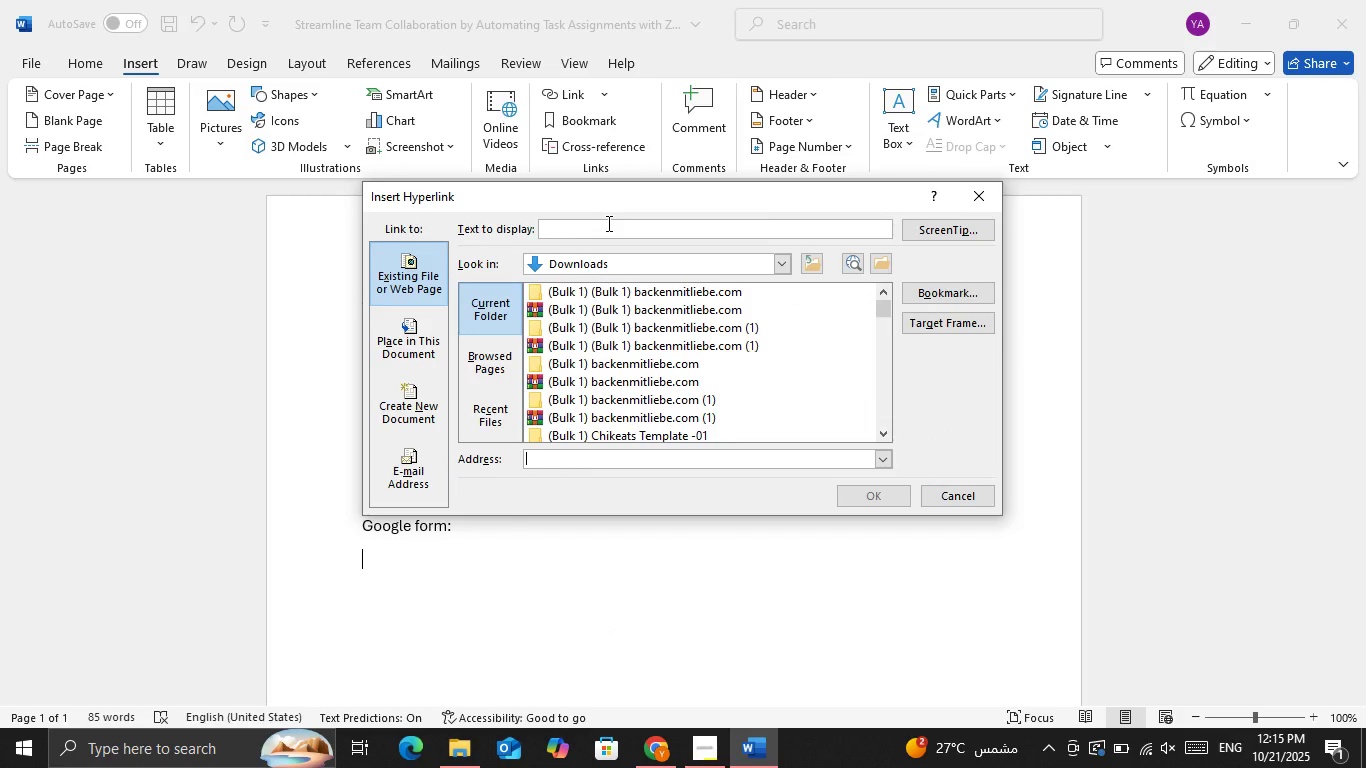 
left_click([607, 223])
 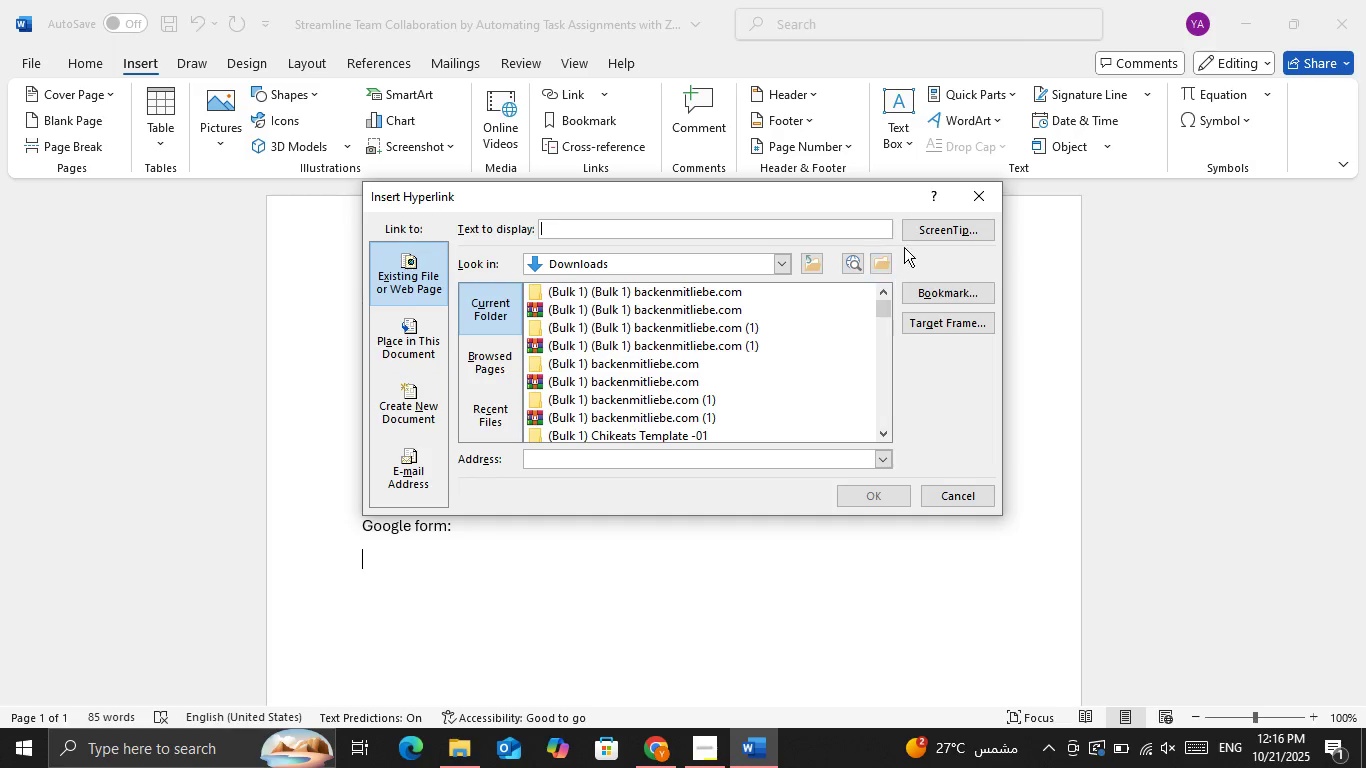 
left_click([933, 330])
 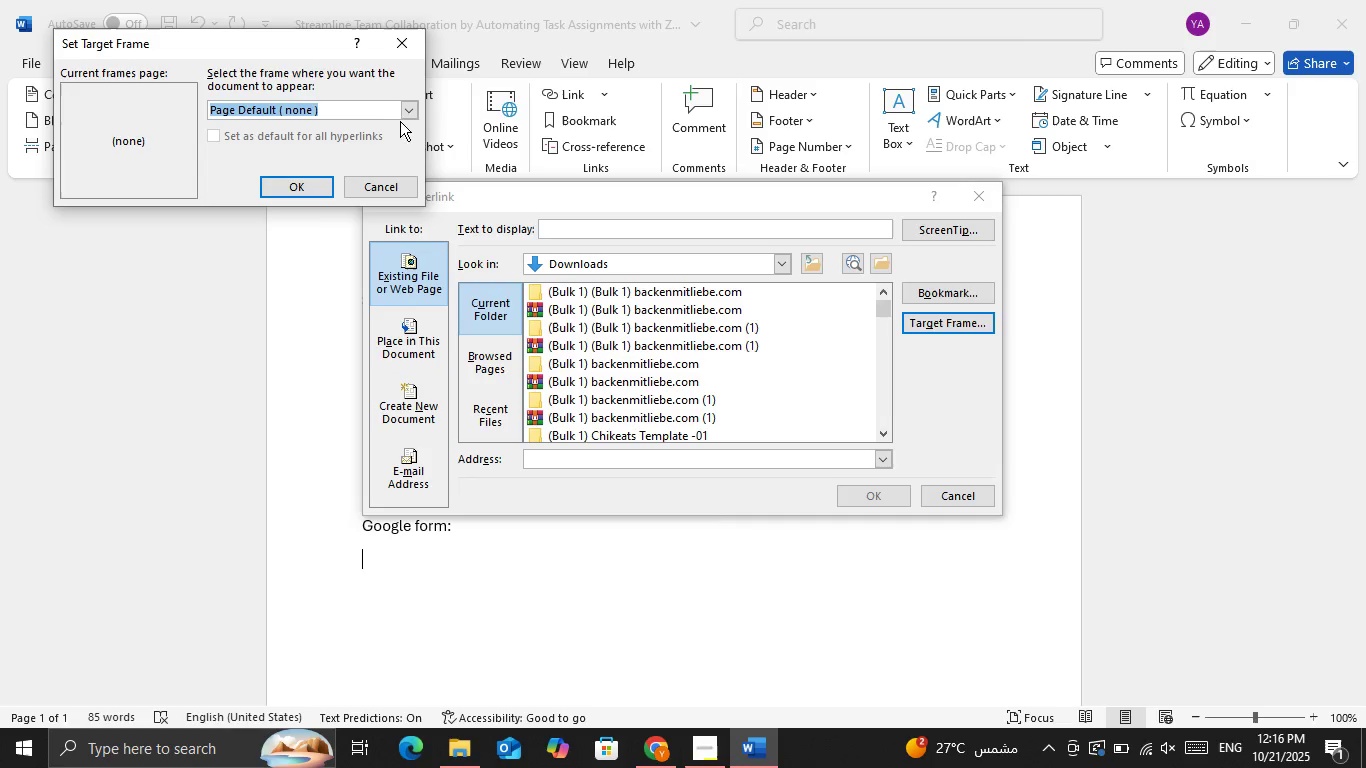 
left_click([410, 110])
 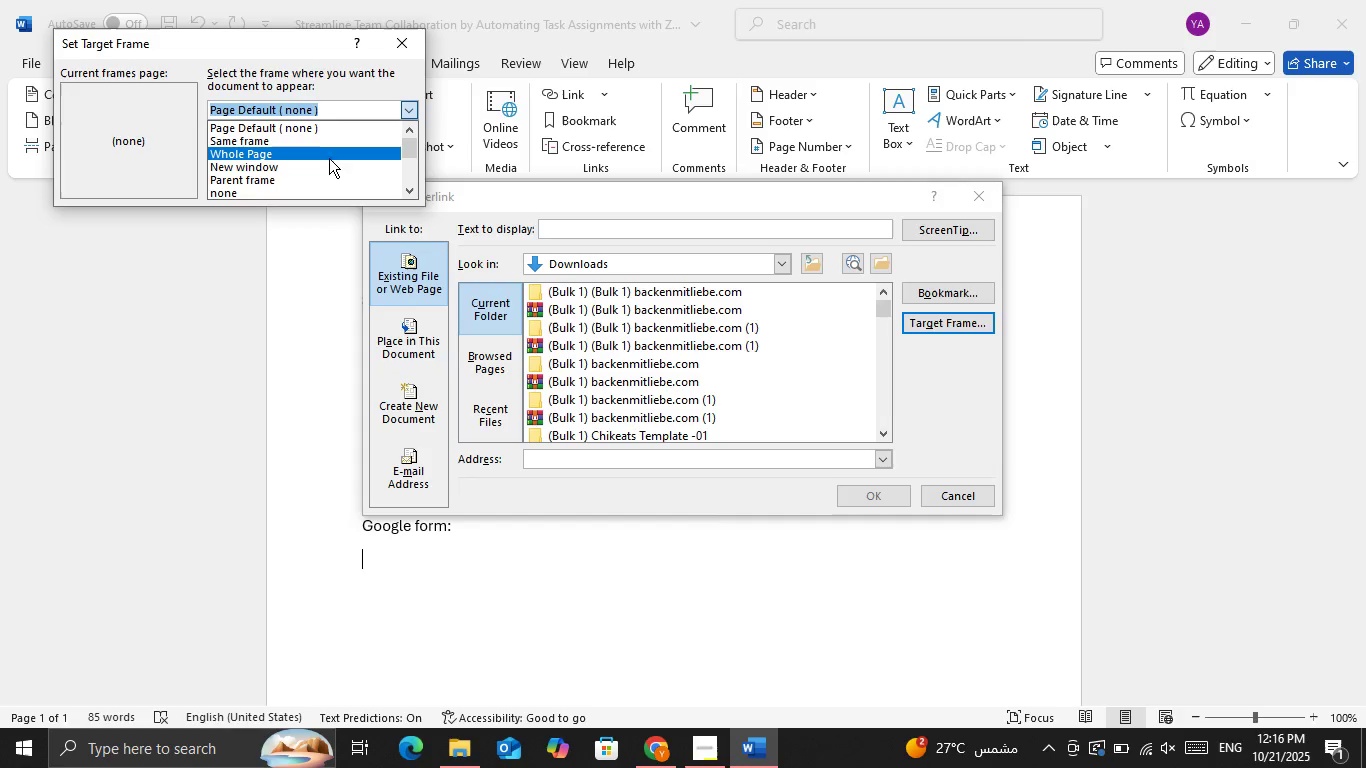 
left_click([328, 155])
 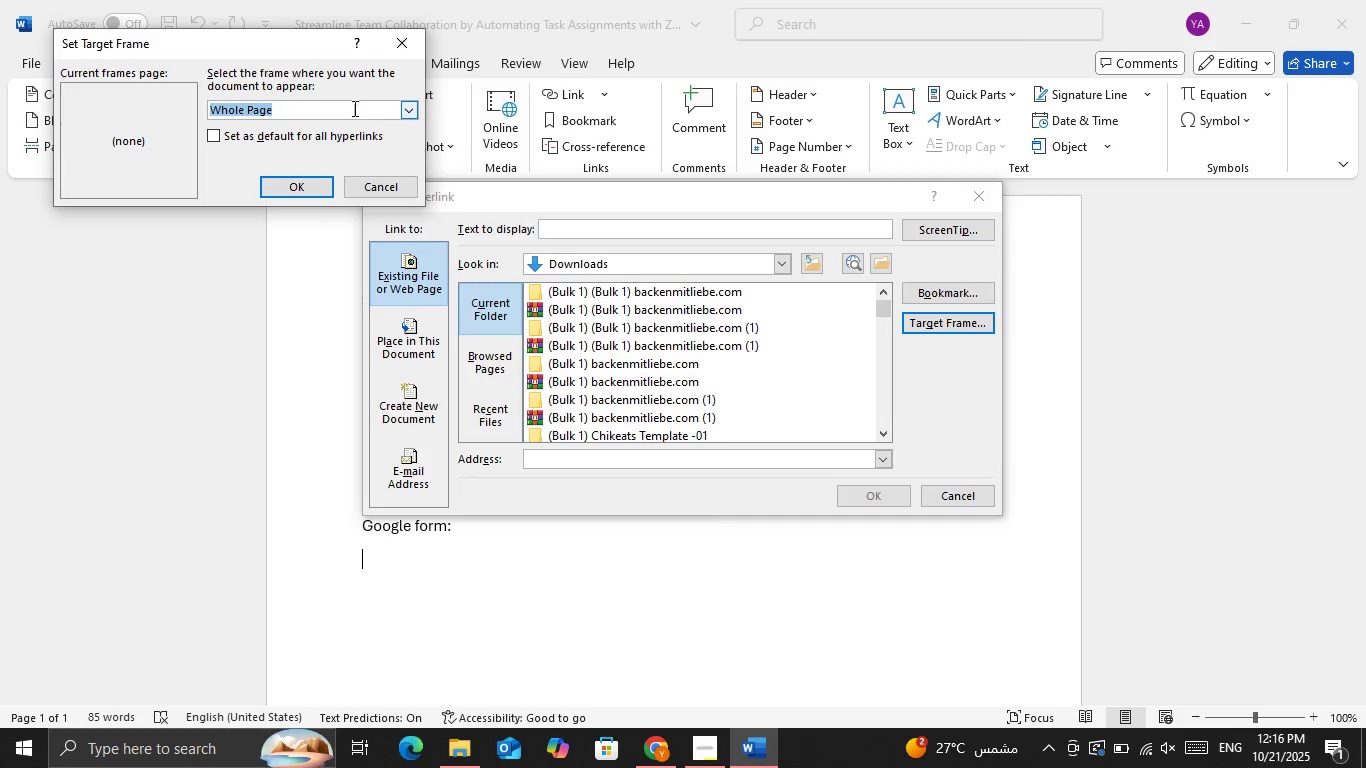 
left_click([356, 113])
 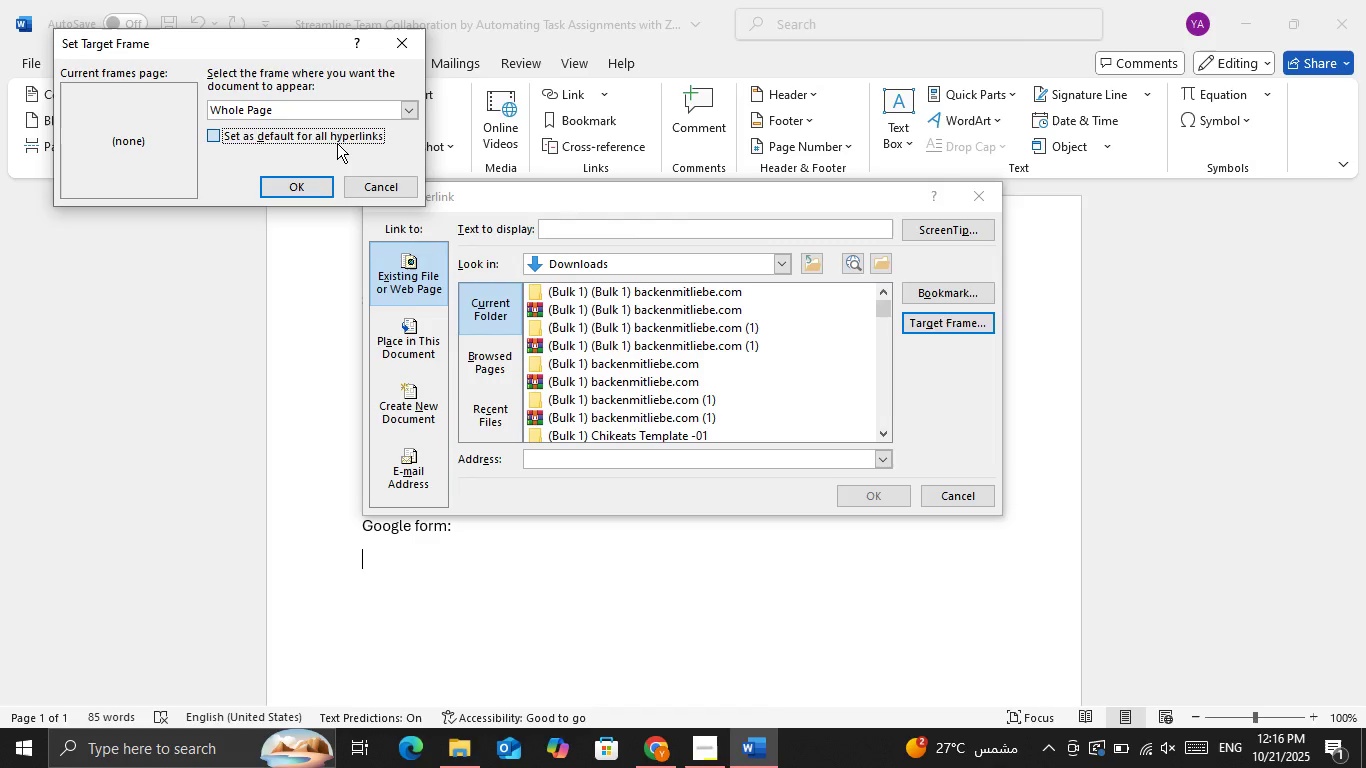 
double_click([337, 143])
 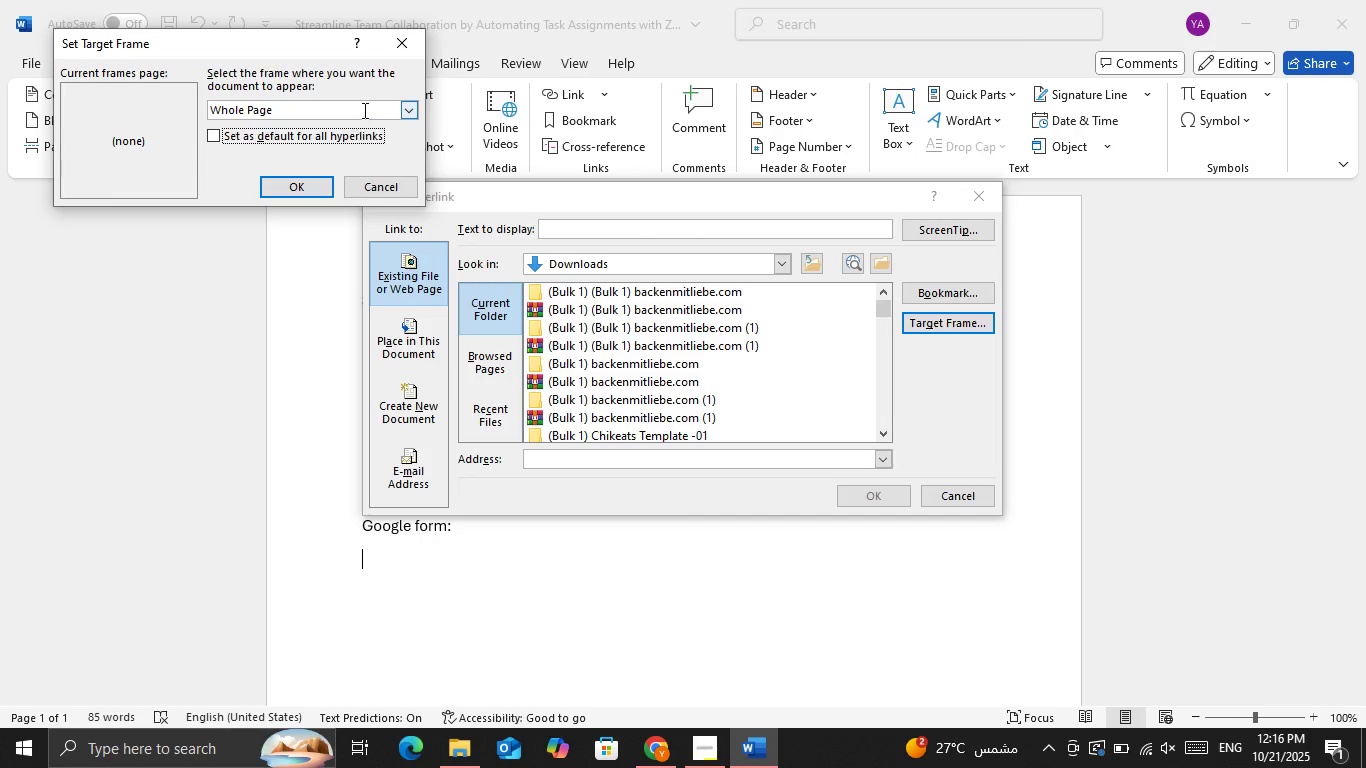 
triple_click([363, 110])
 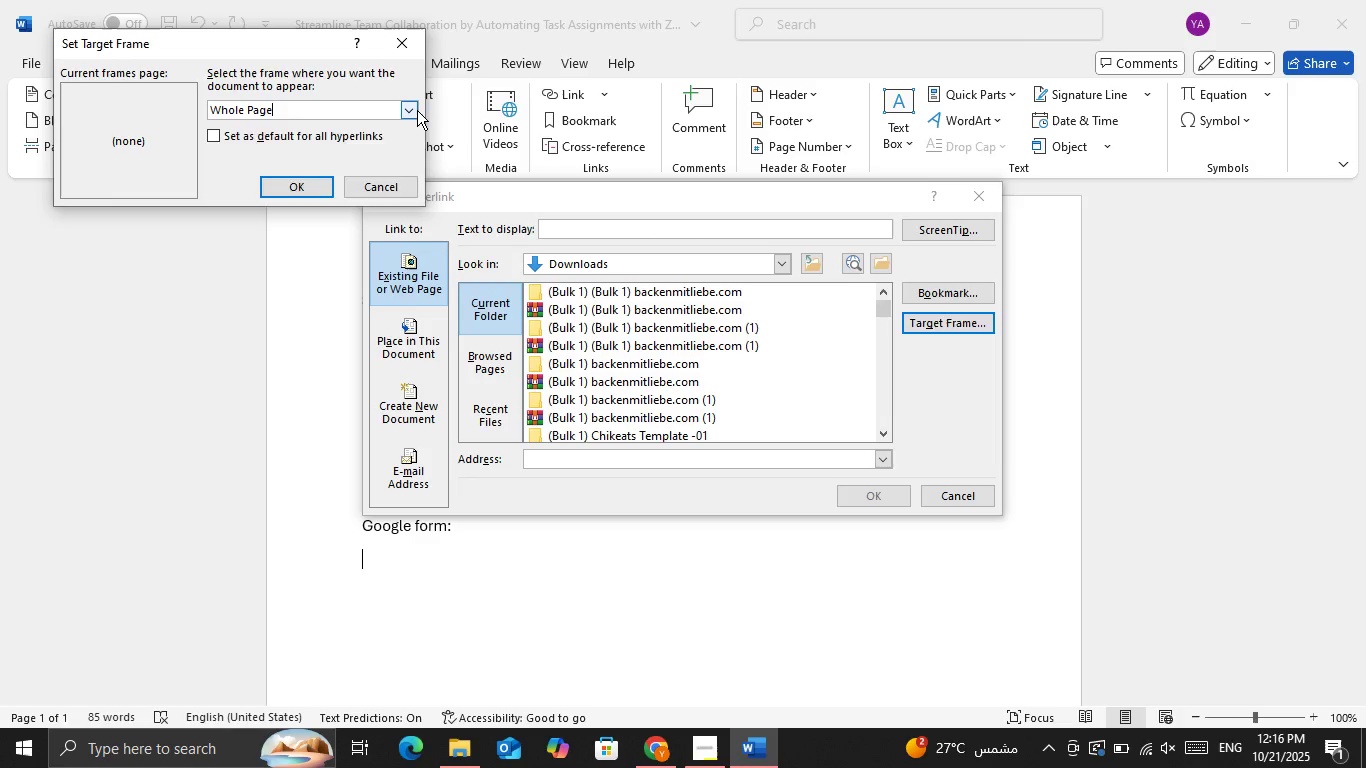 
triple_click([417, 110])
 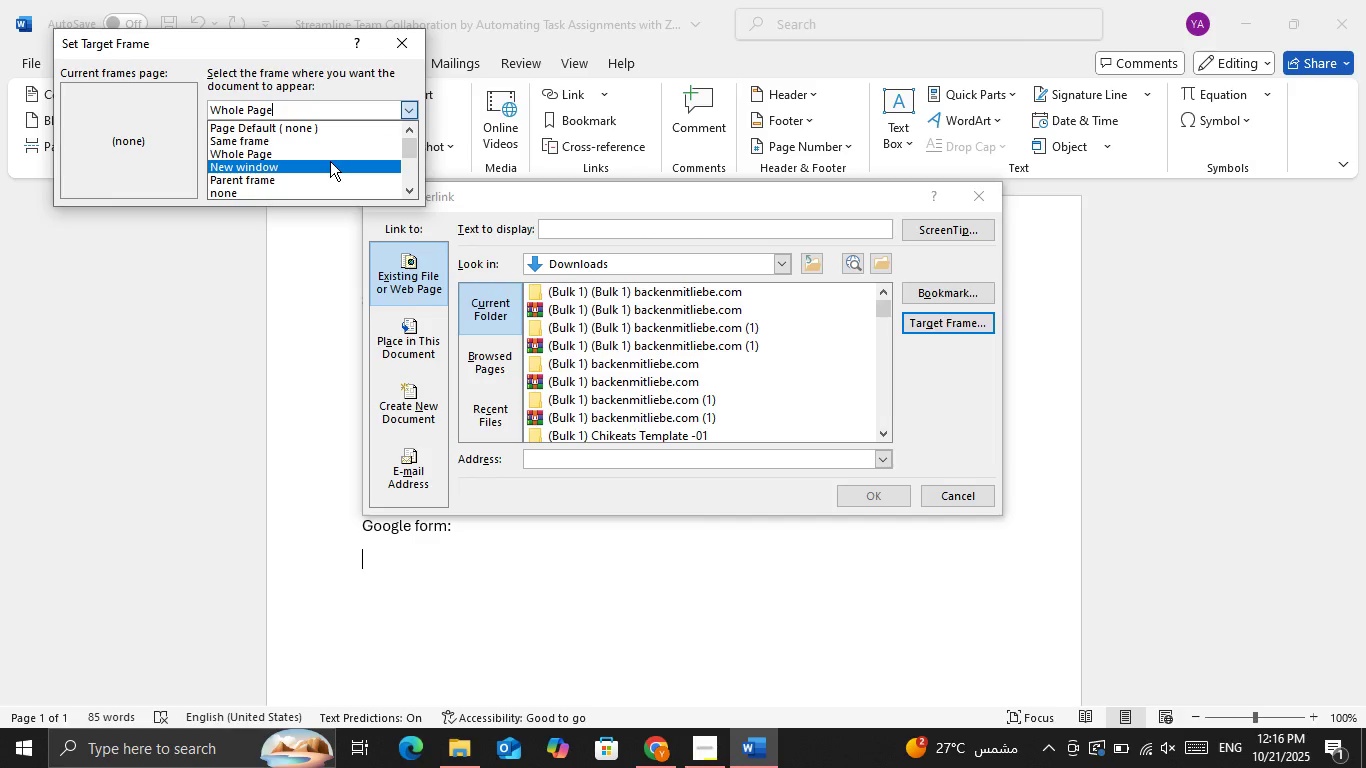 
left_click([400, 182])
 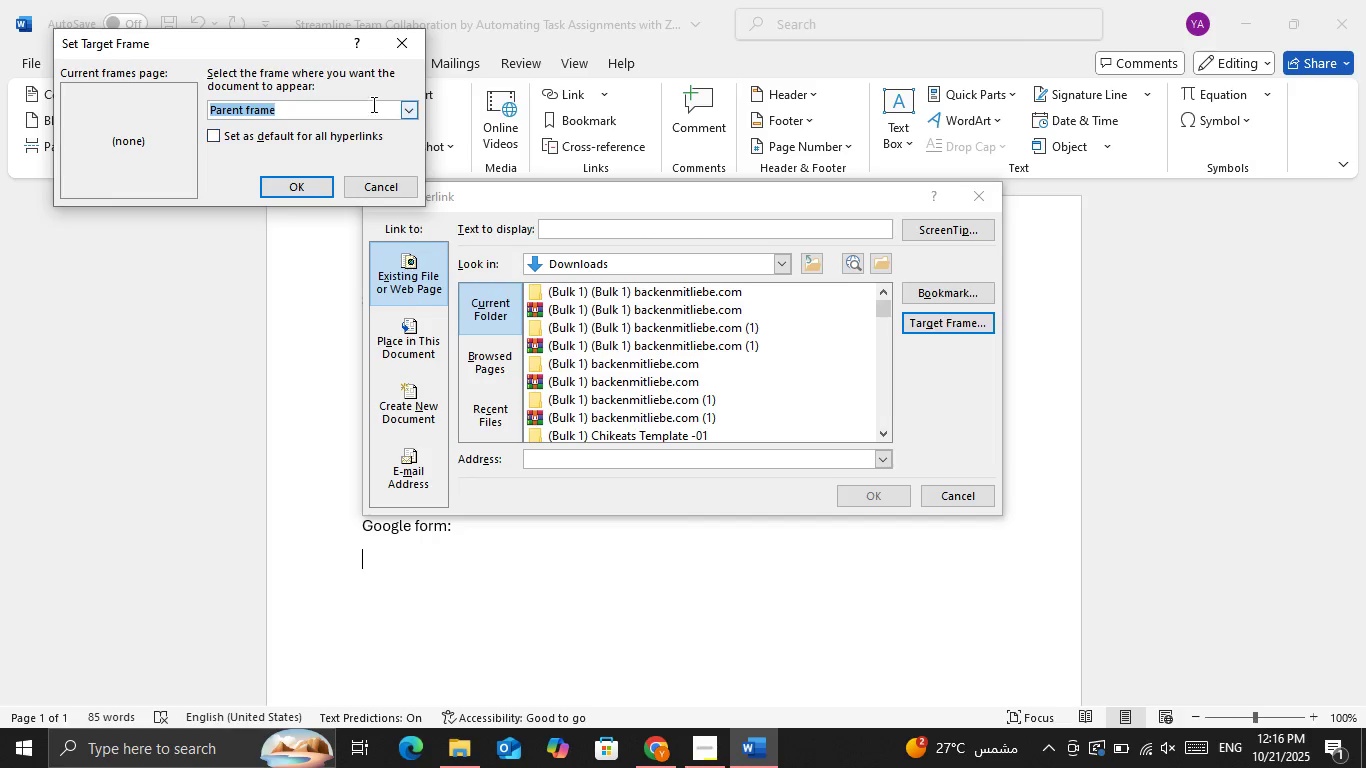 
left_click([372, 103])
 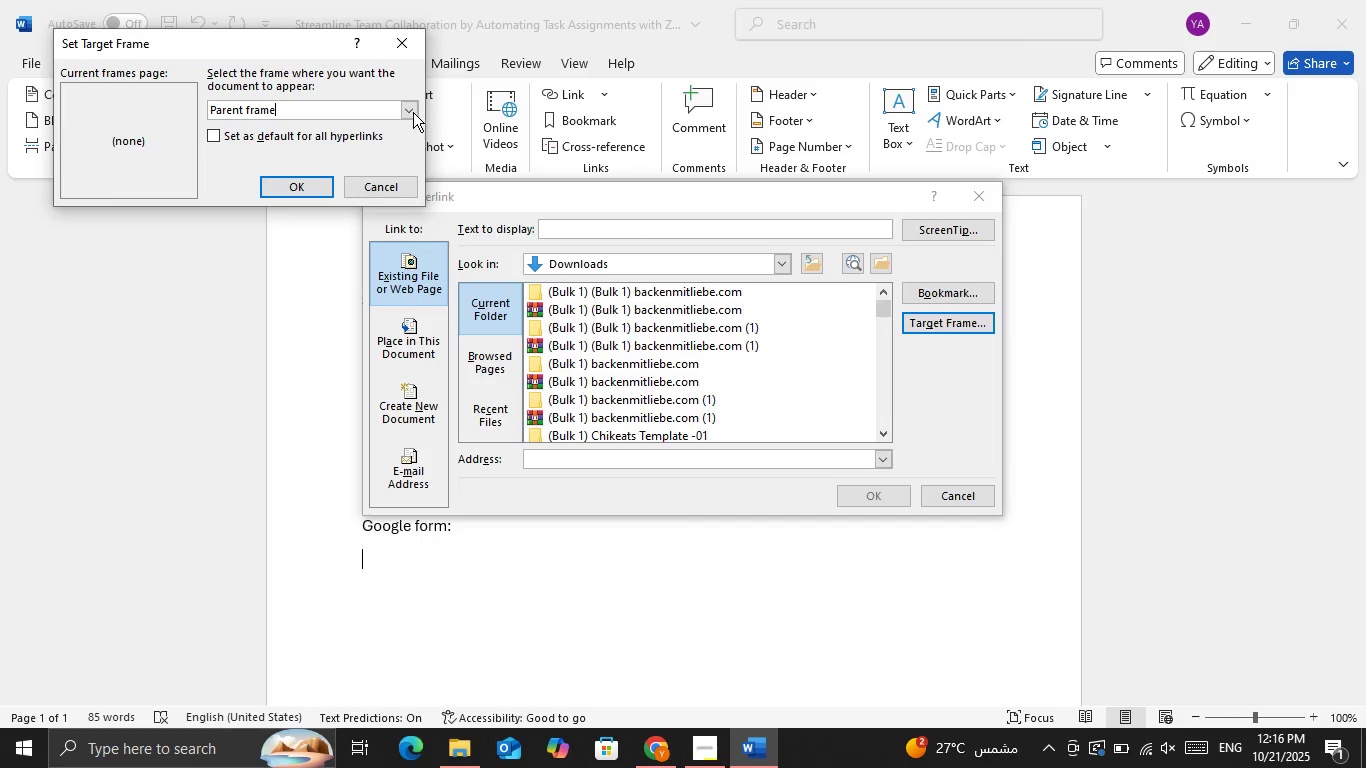 
double_click([407, 111])
 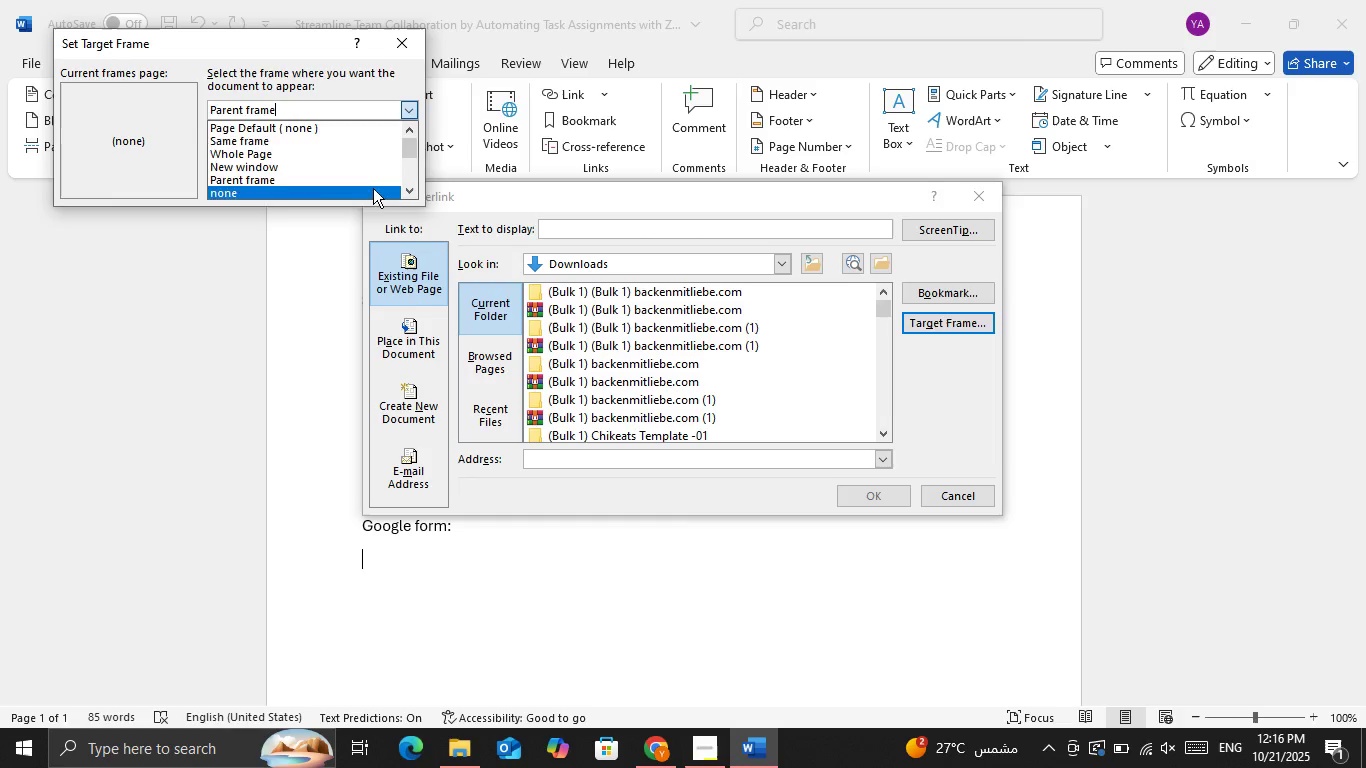 
scroll: coordinate [348, 156], scroll_direction: down, amount: 3.0
 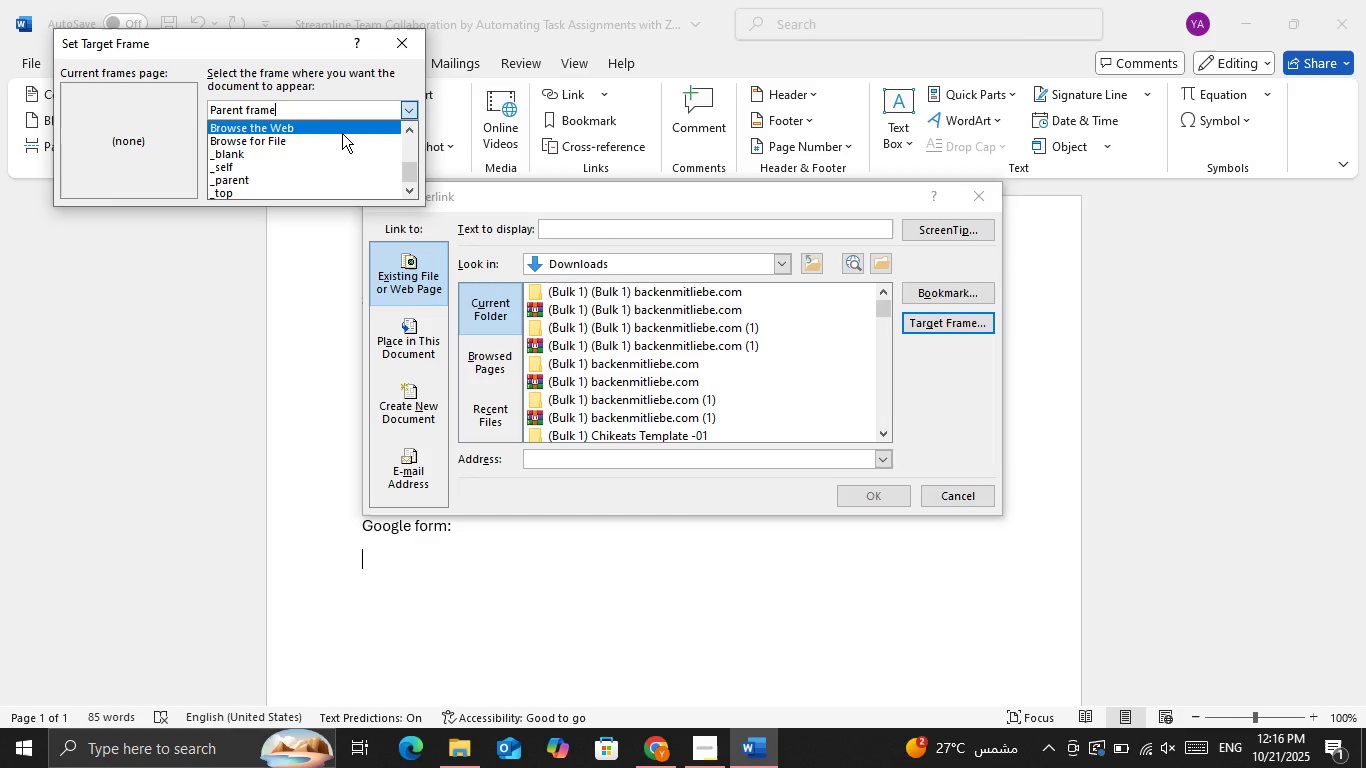 
left_click([342, 133])
 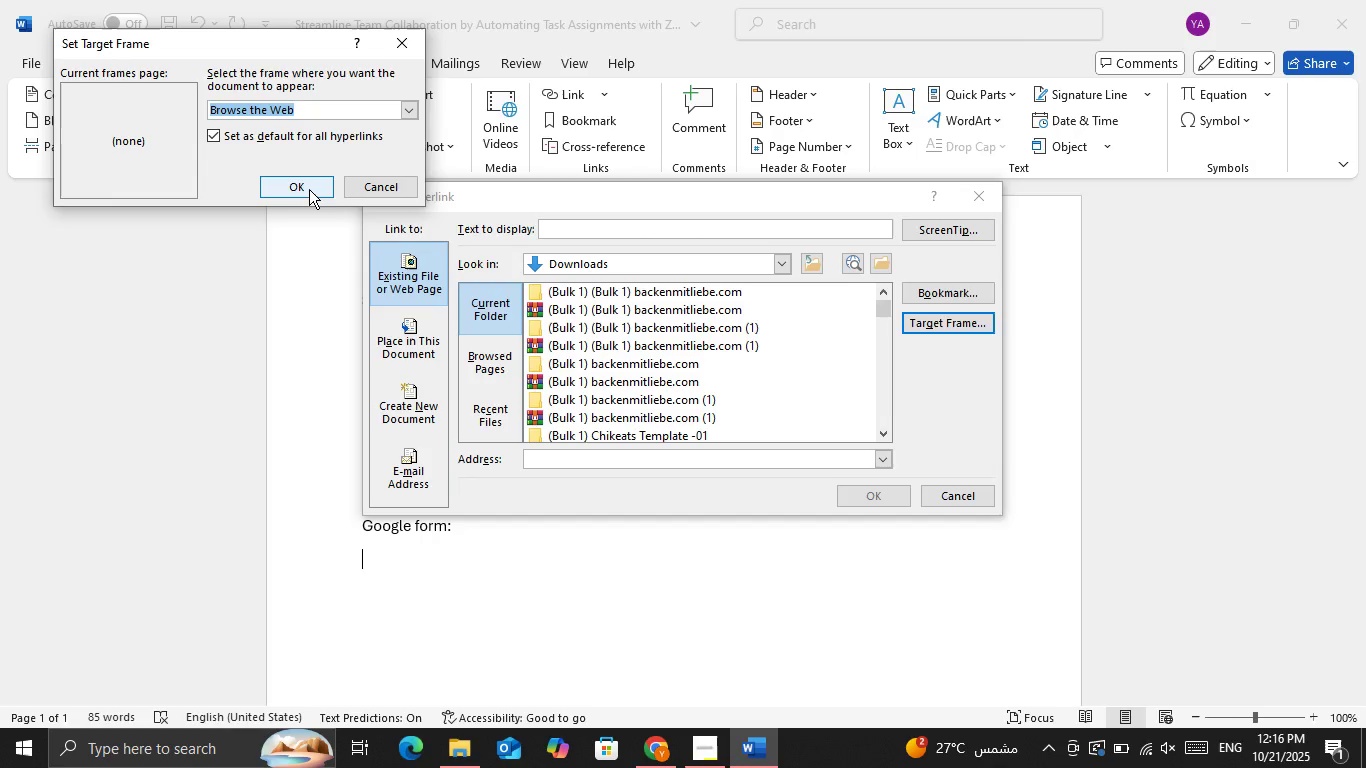 
double_click([309, 189])
 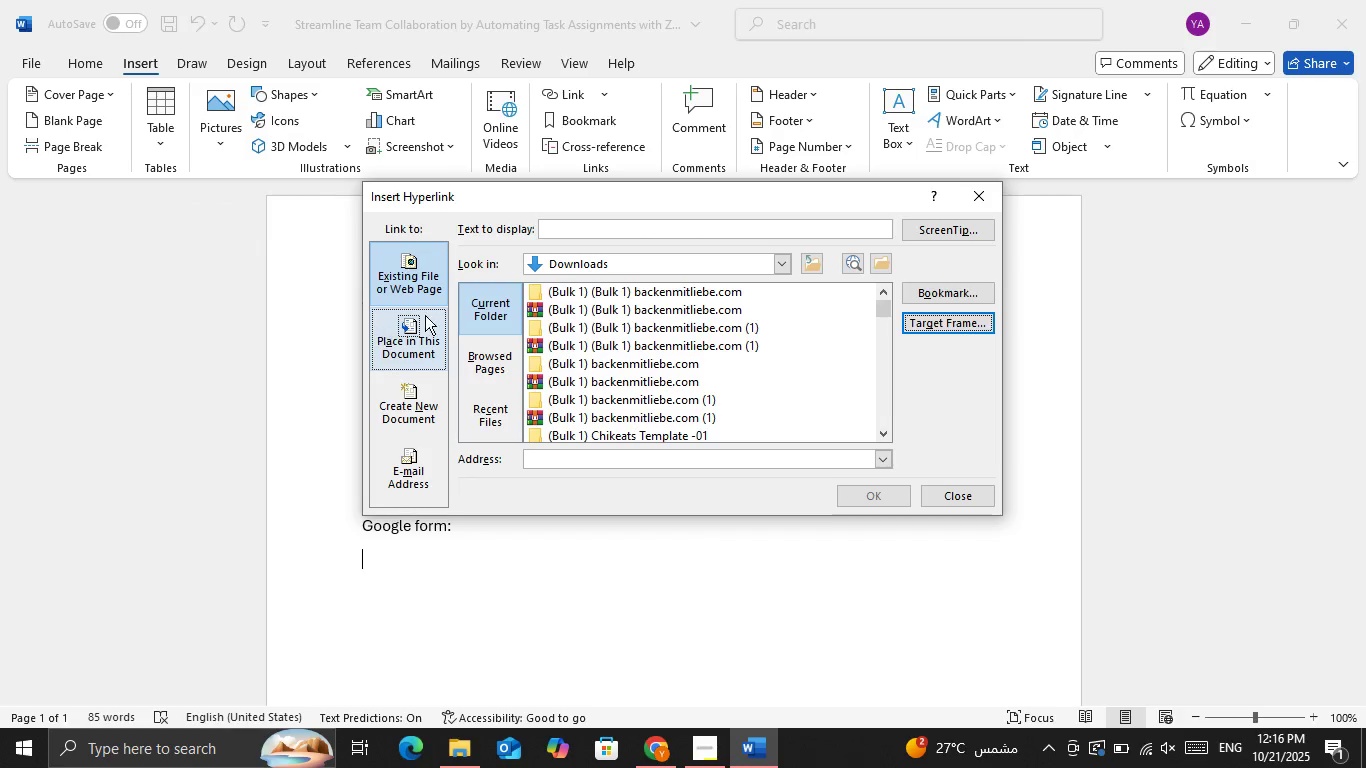 
left_click([405, 274])
 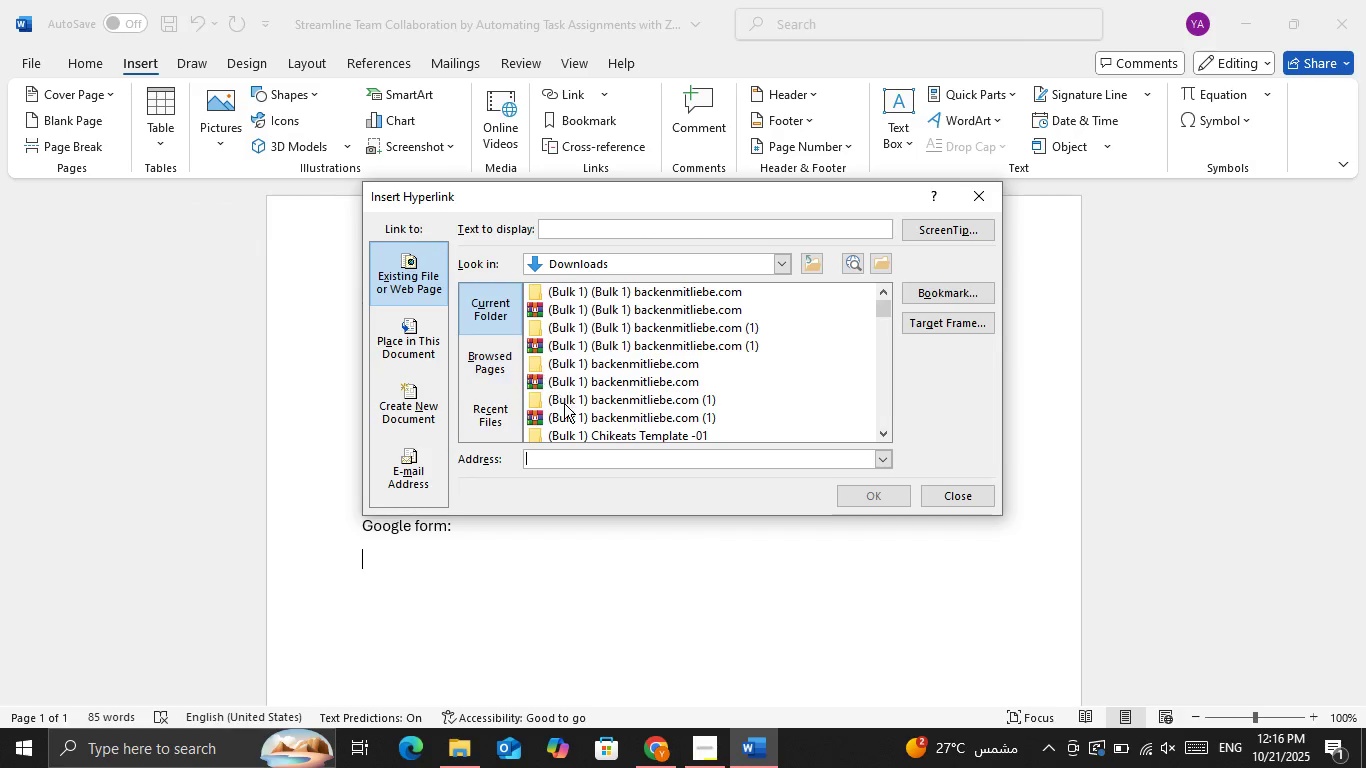 
key(Control+V)
 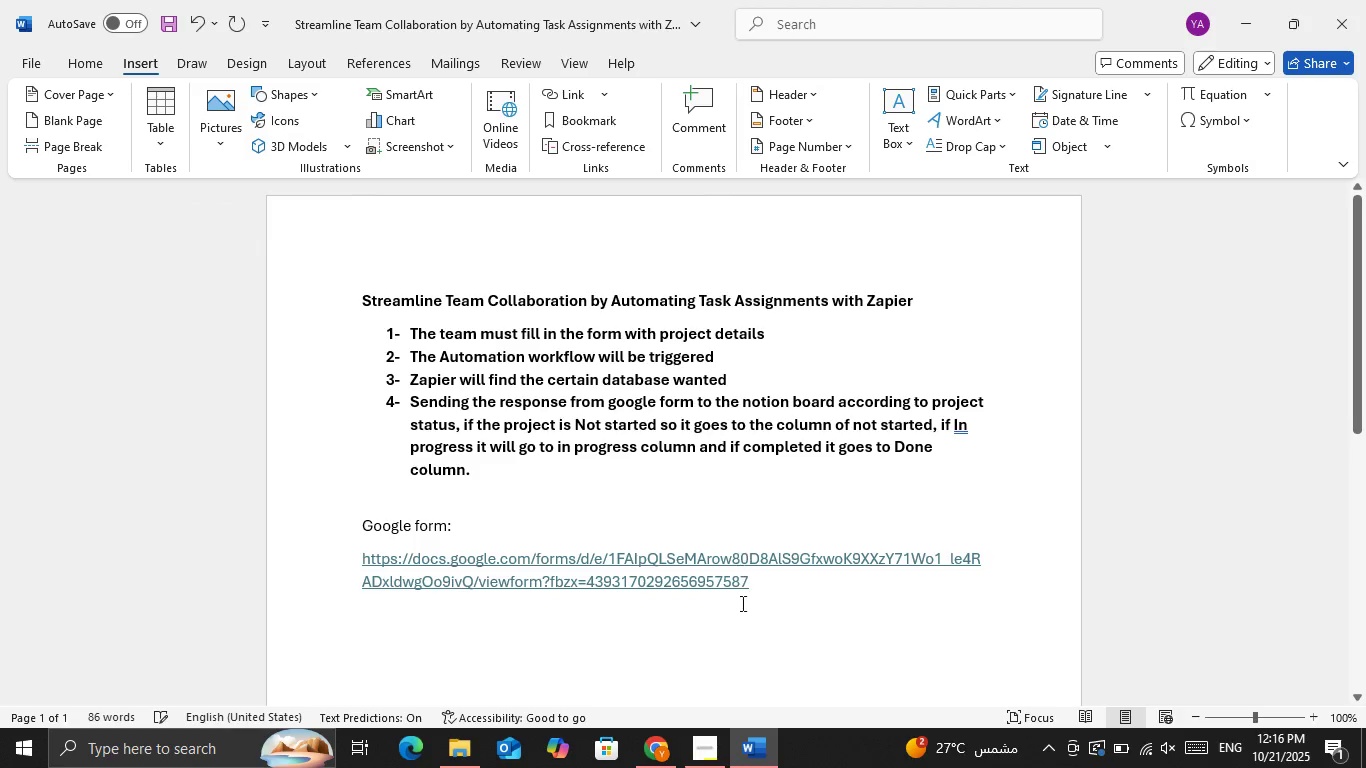 
left_click([803, 589])
 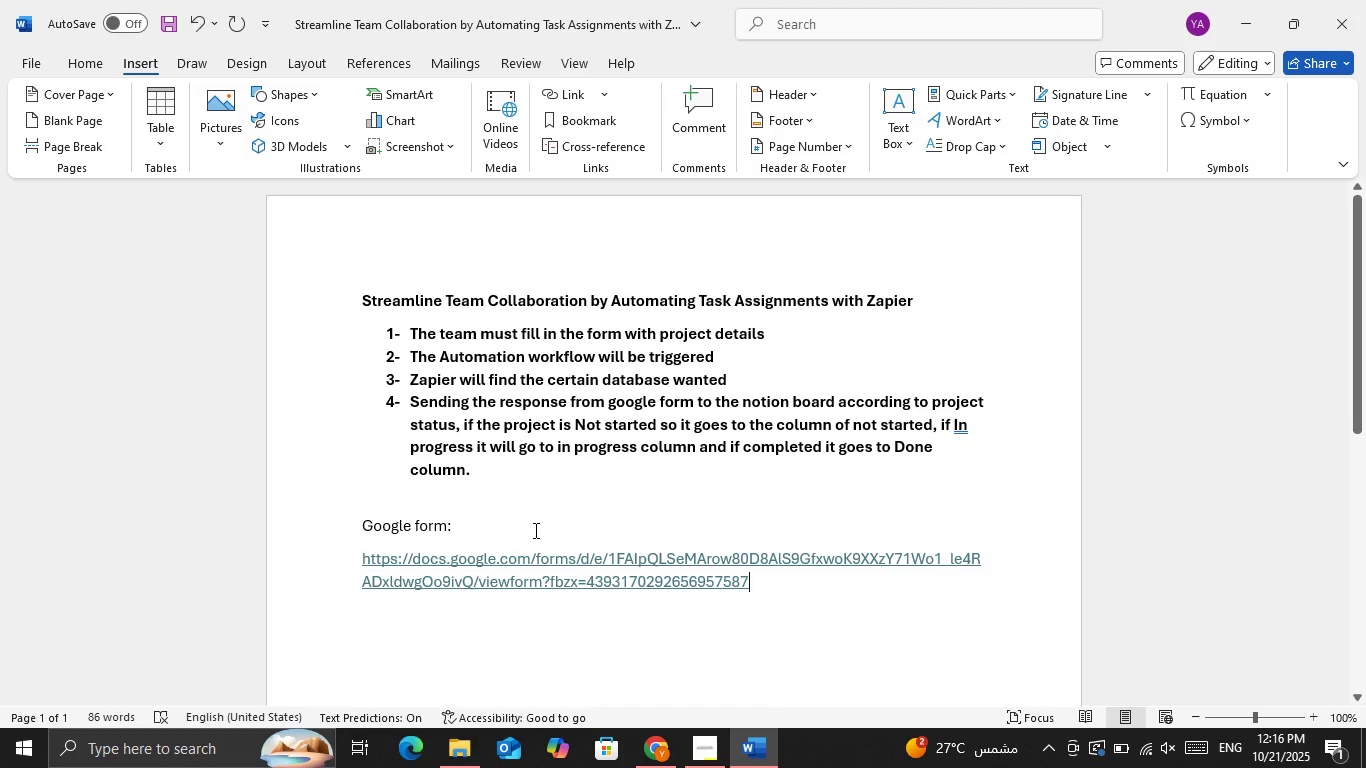 
left_click([533, 530])
 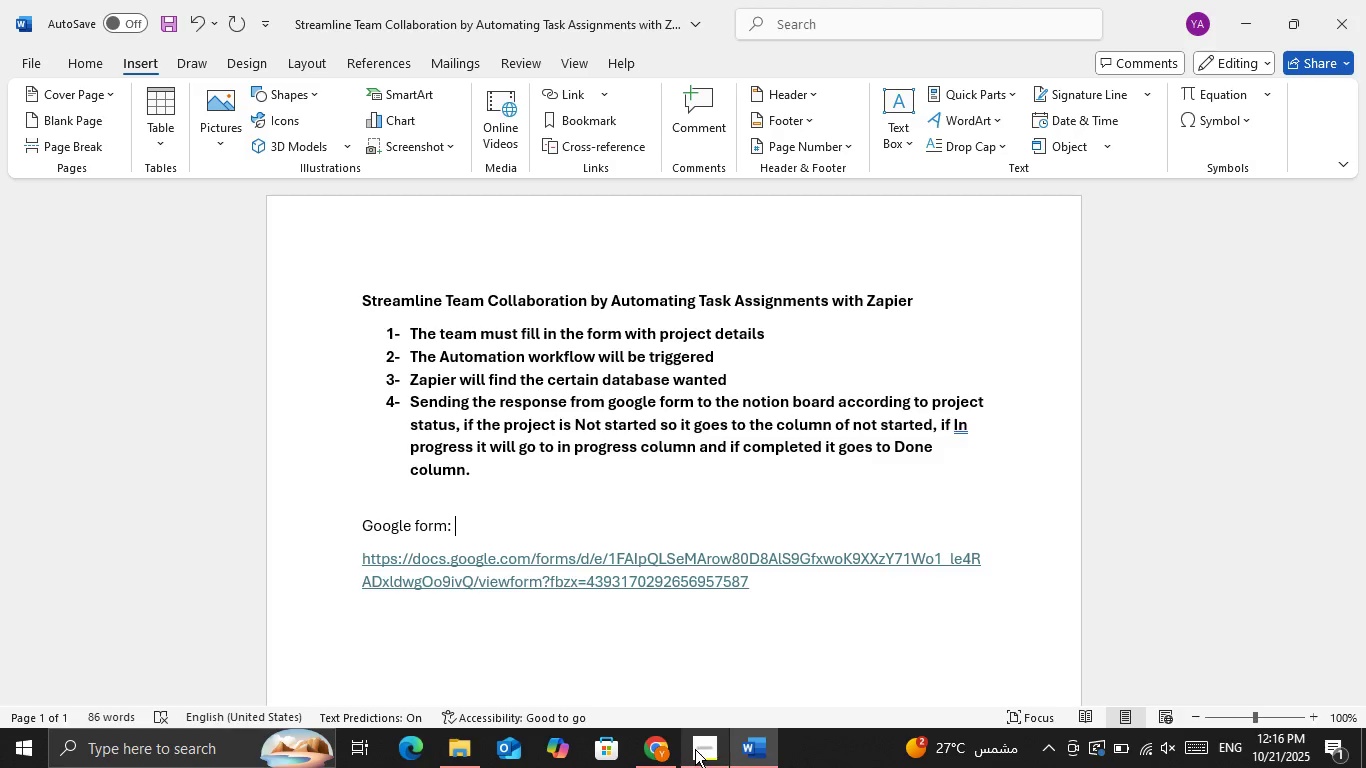 
left_click([669, 749])
 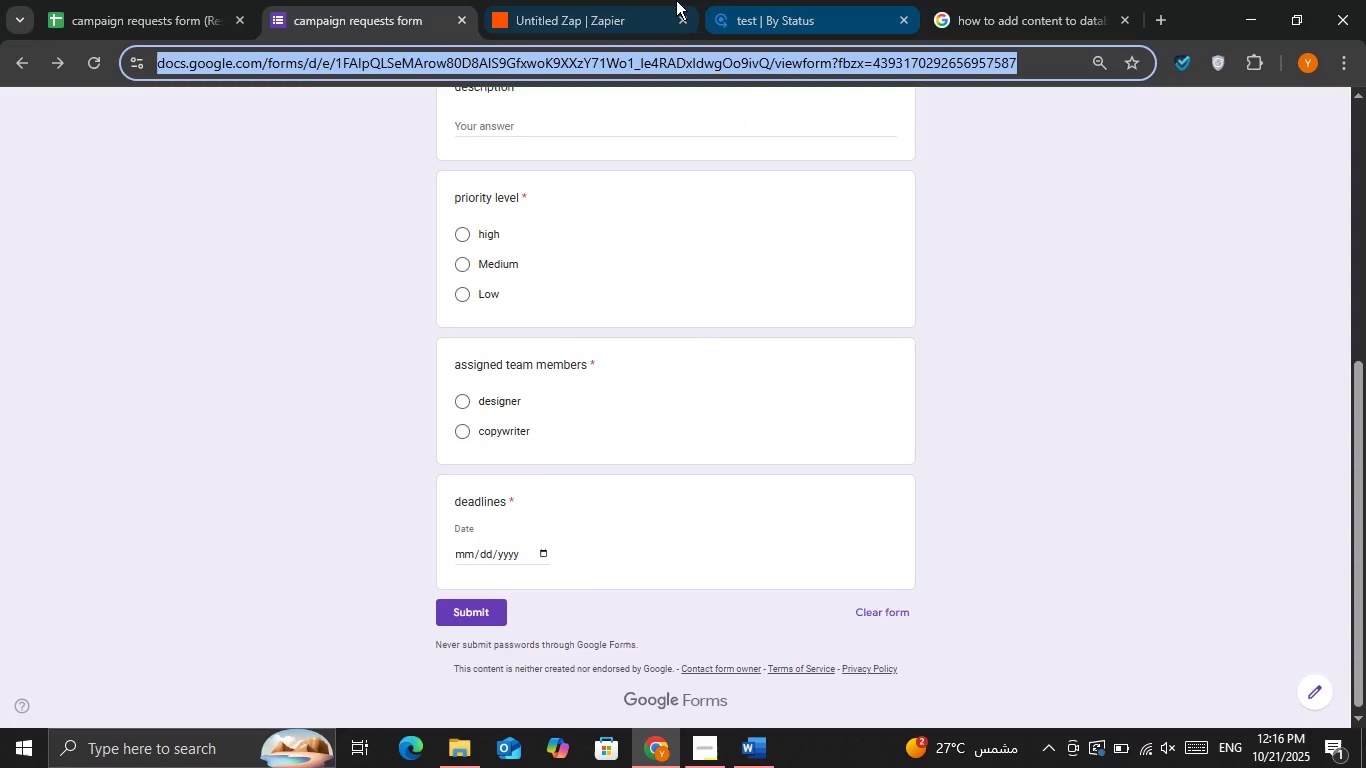 
double_click([794, 0])
 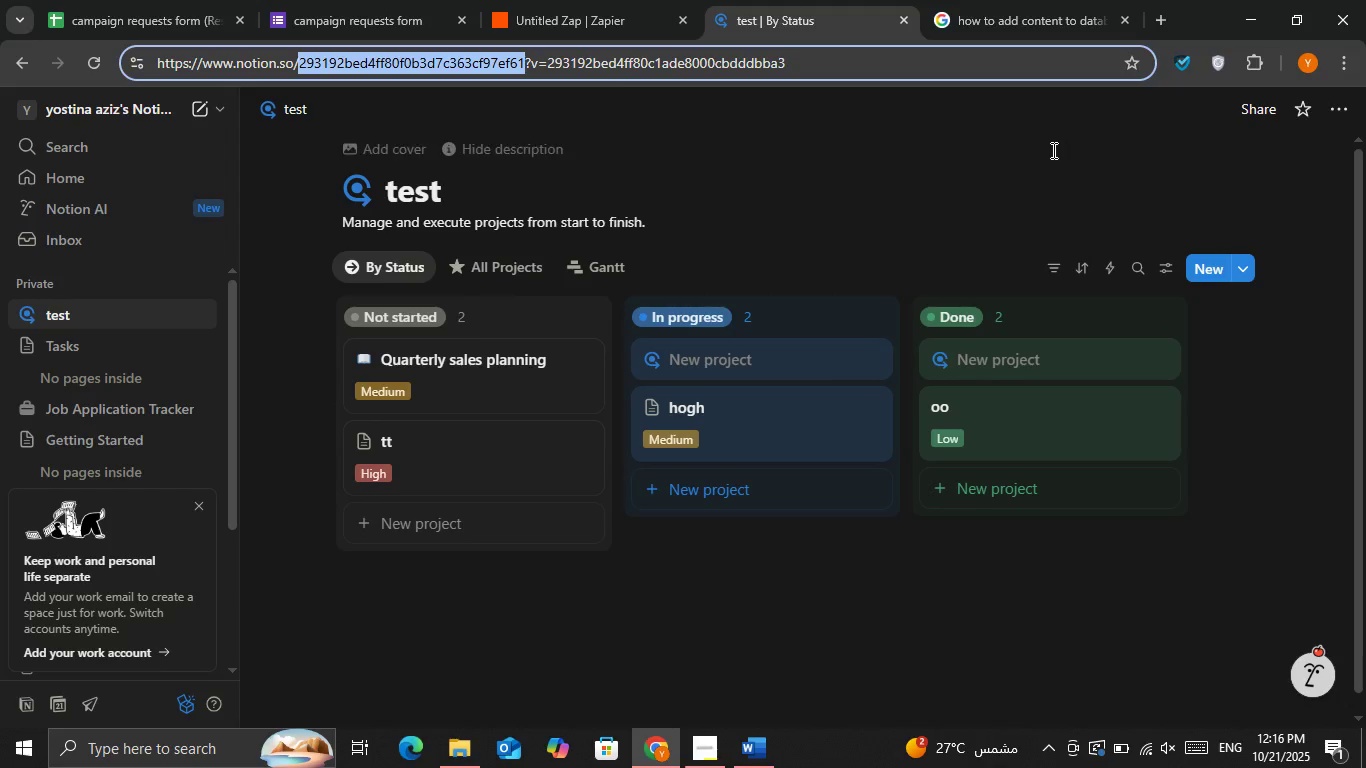 
left_click([1053, 153])
 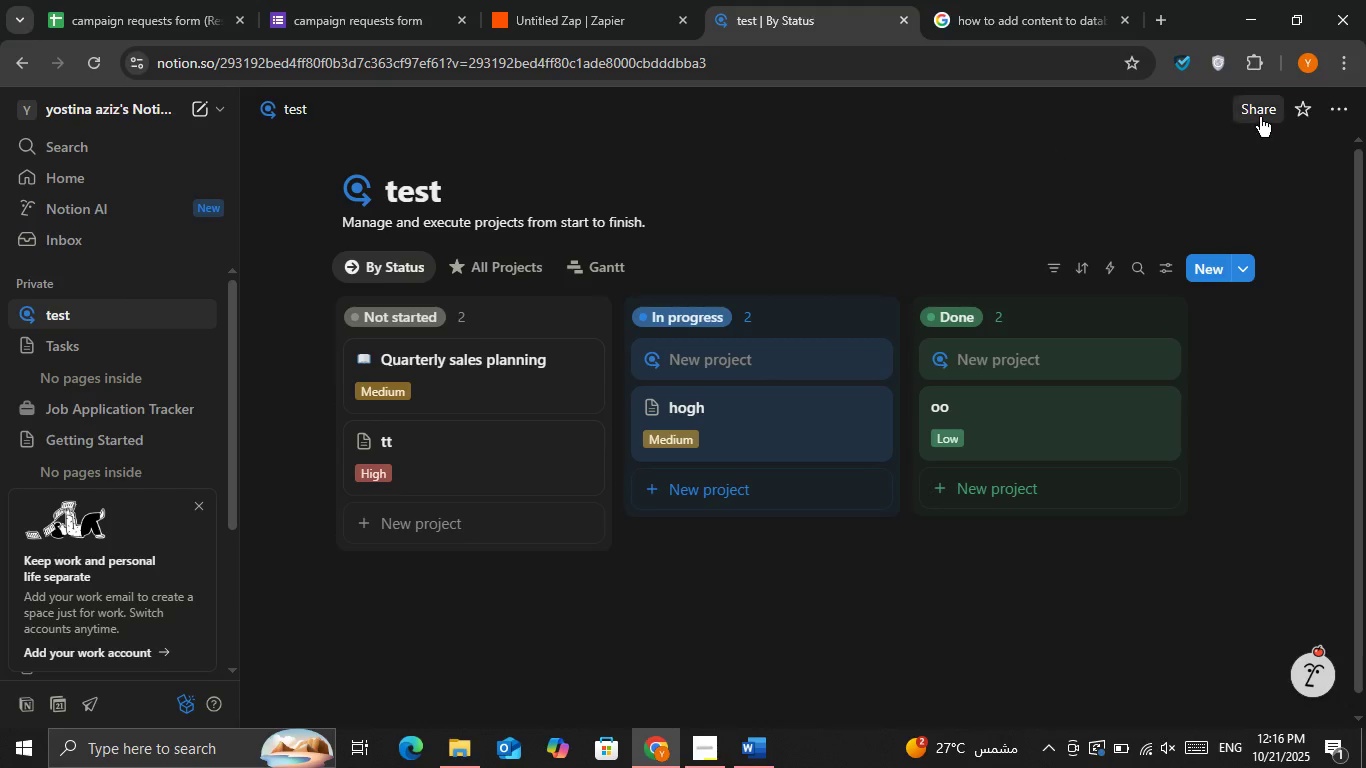 
left_click([1260, 117])
 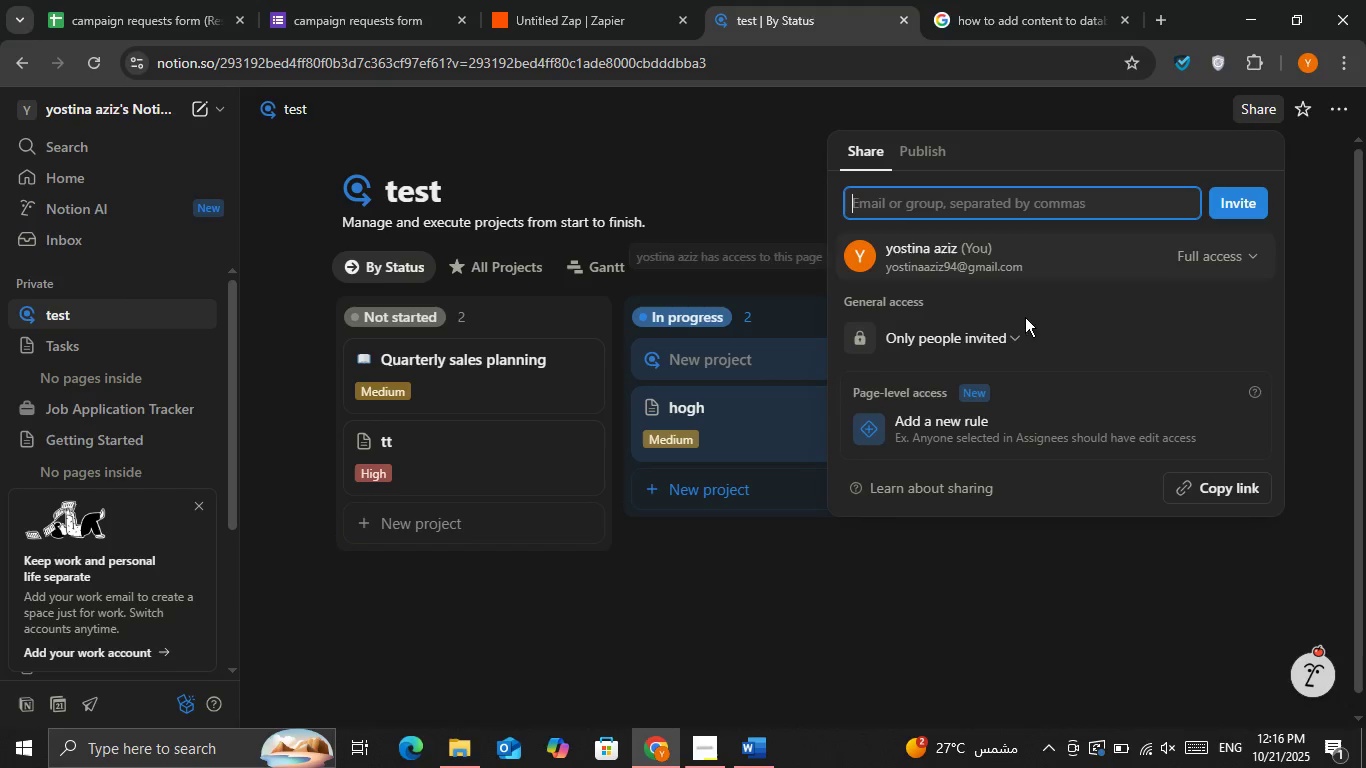 
left_click([1024, 337])
 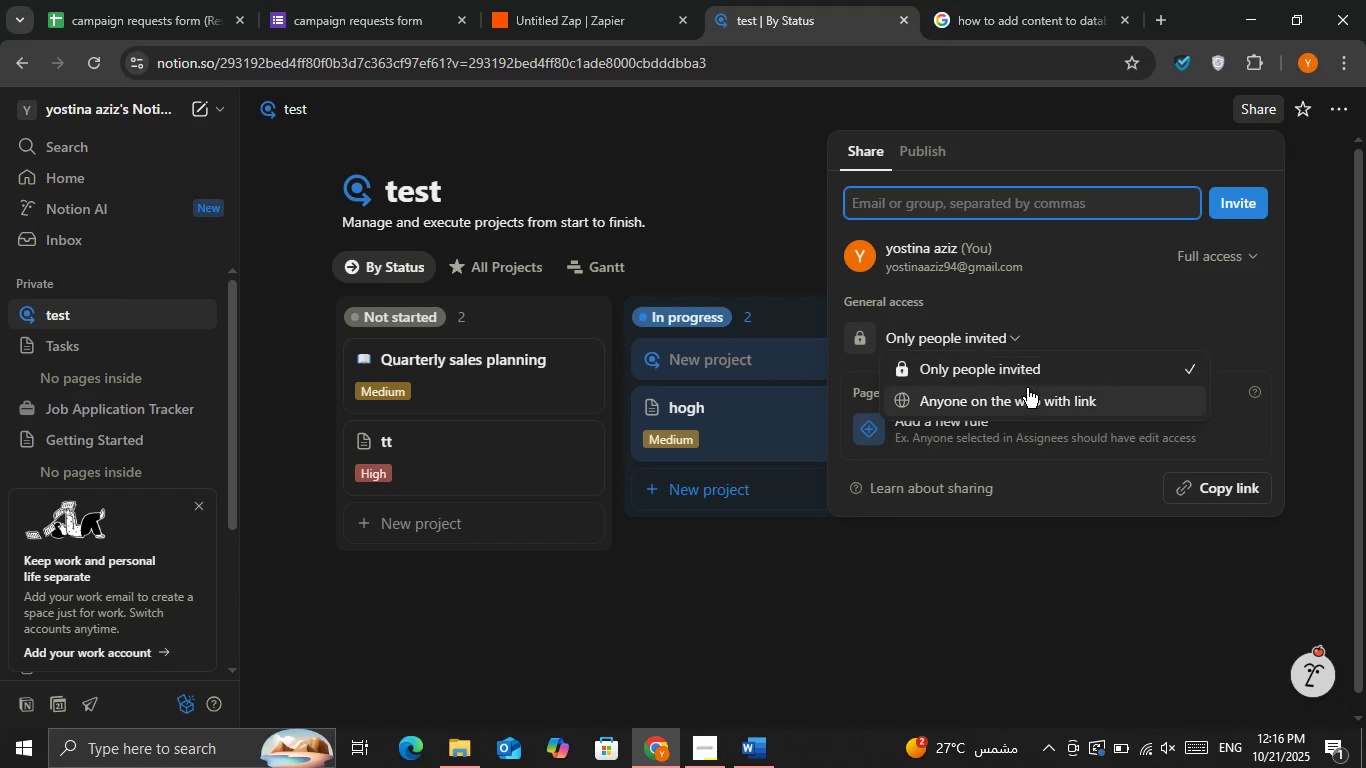 
left_click([1028, 389])
 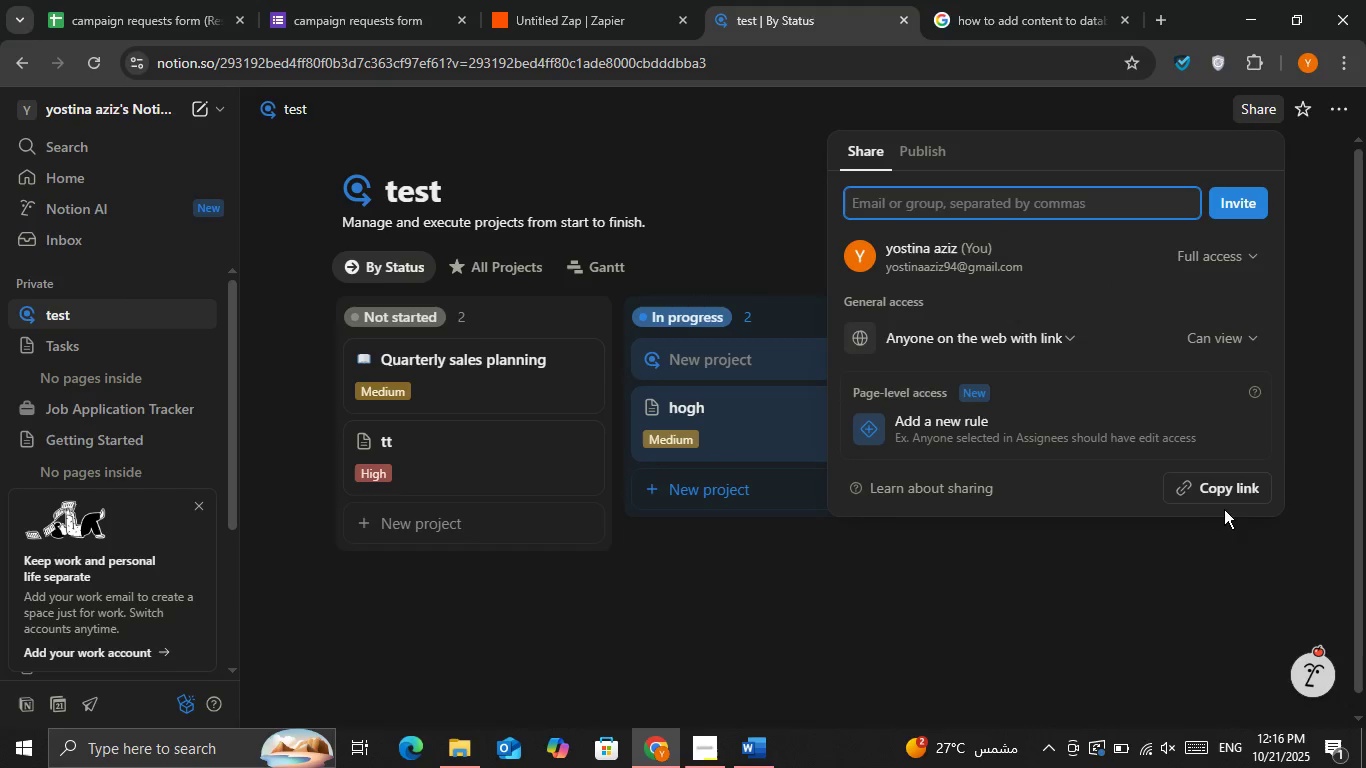 
left_click([1216, 484])
 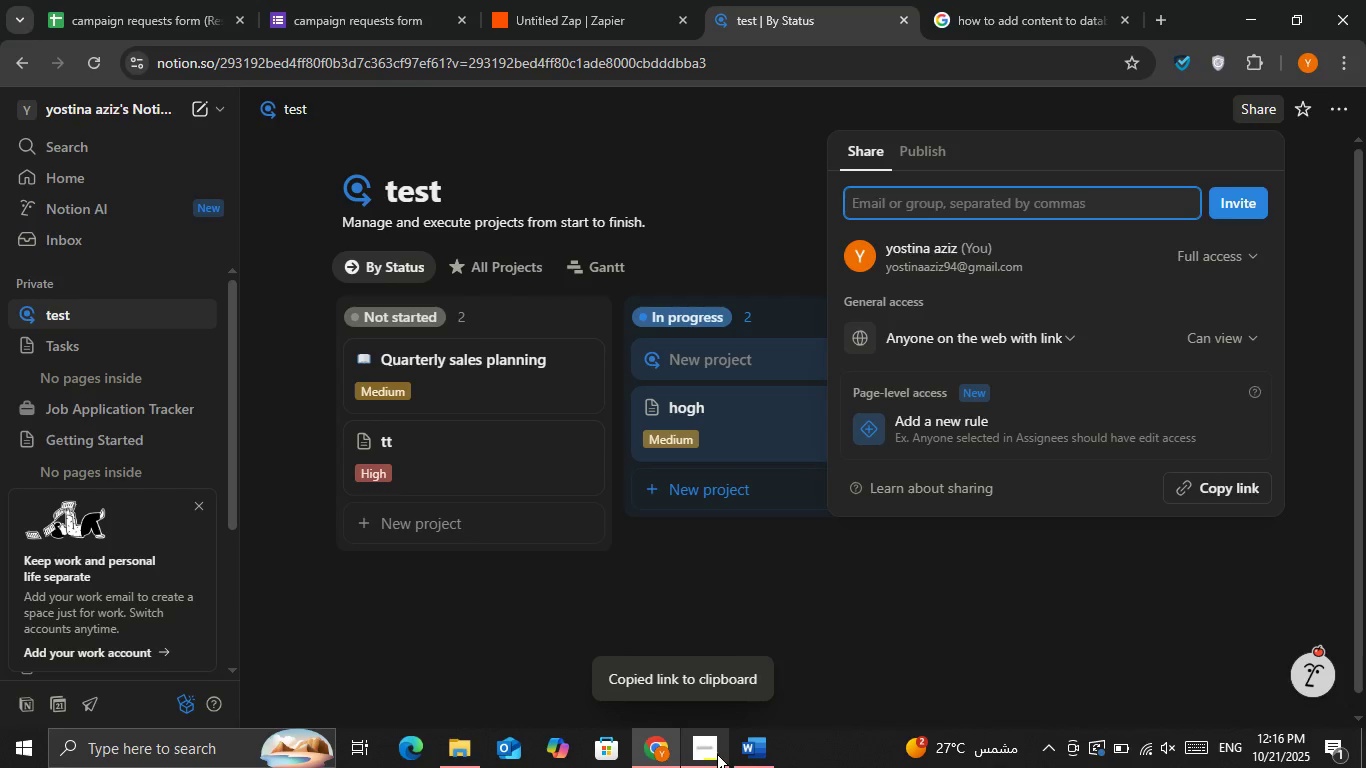 
left_click([735, 754])
 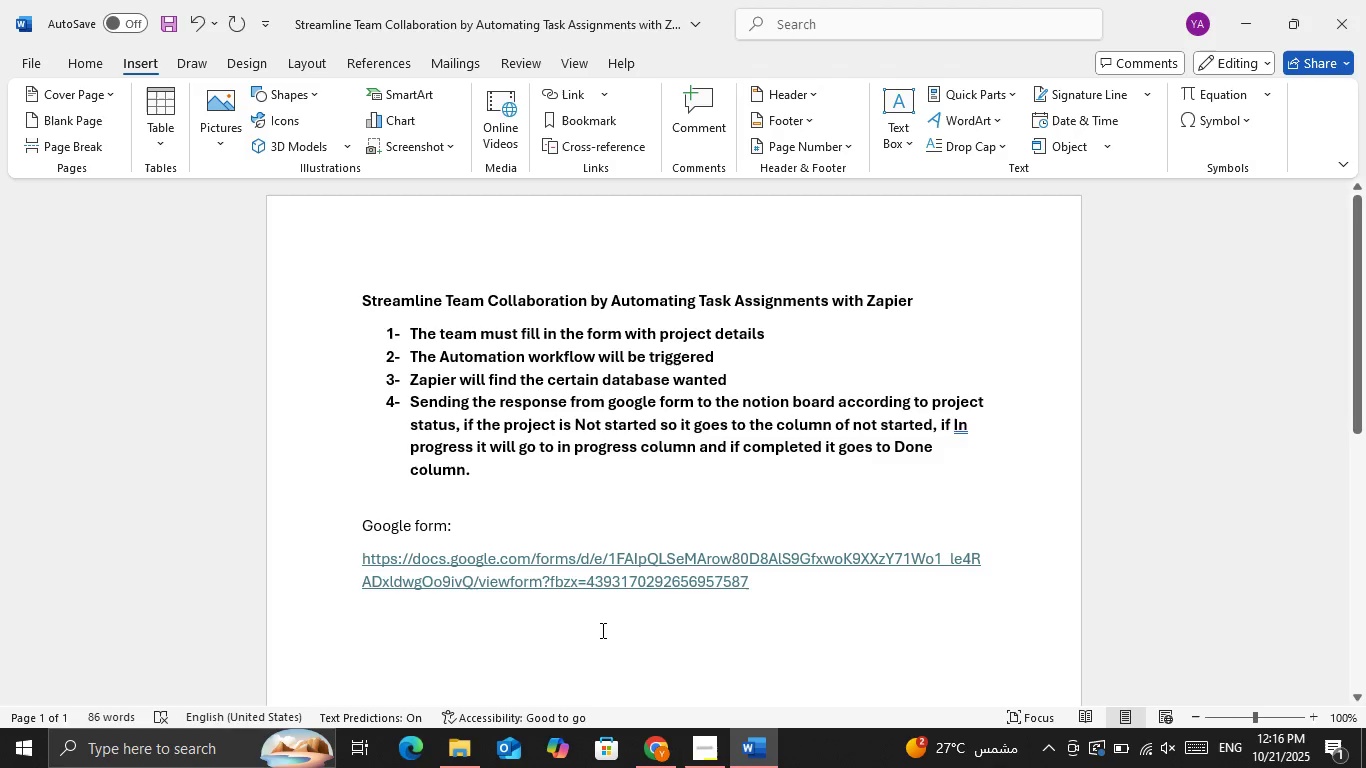 
left_click([600, 630])
 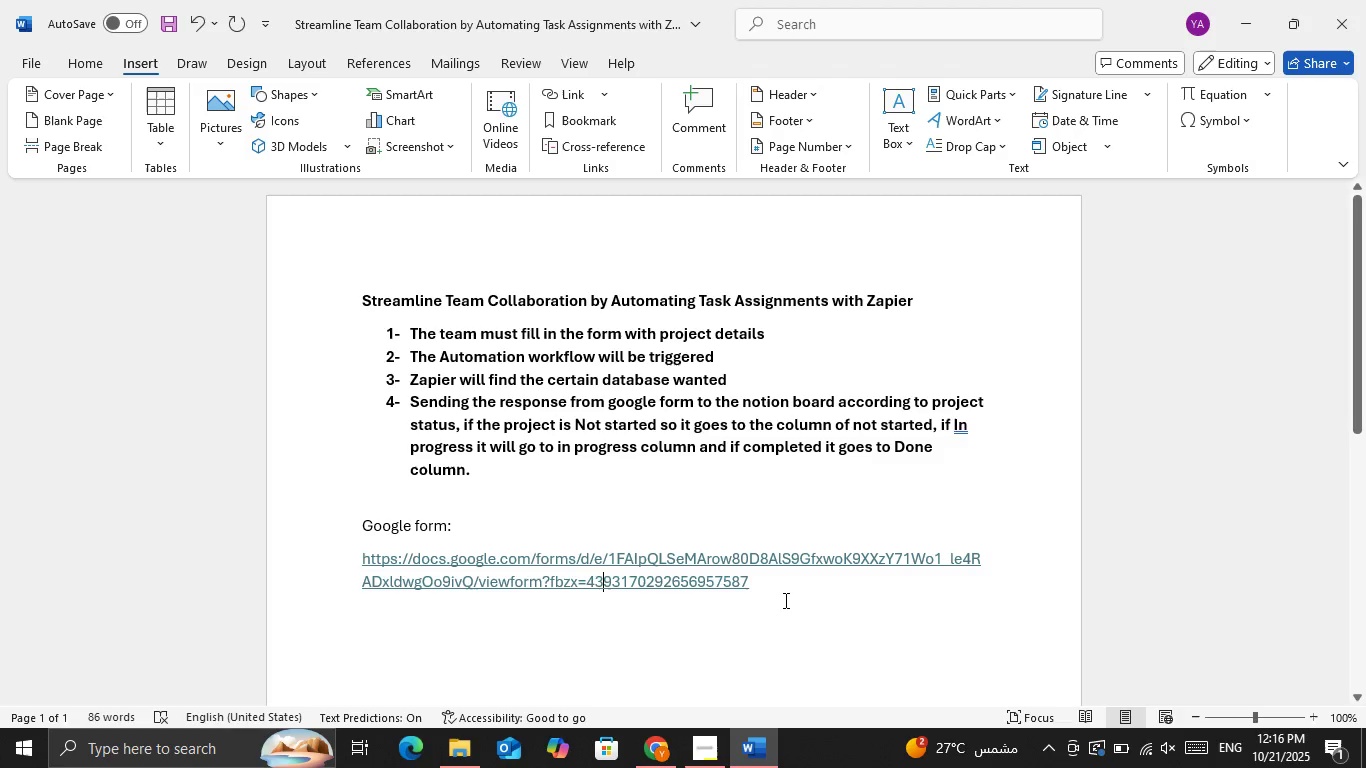 
left_click([784, 600])
 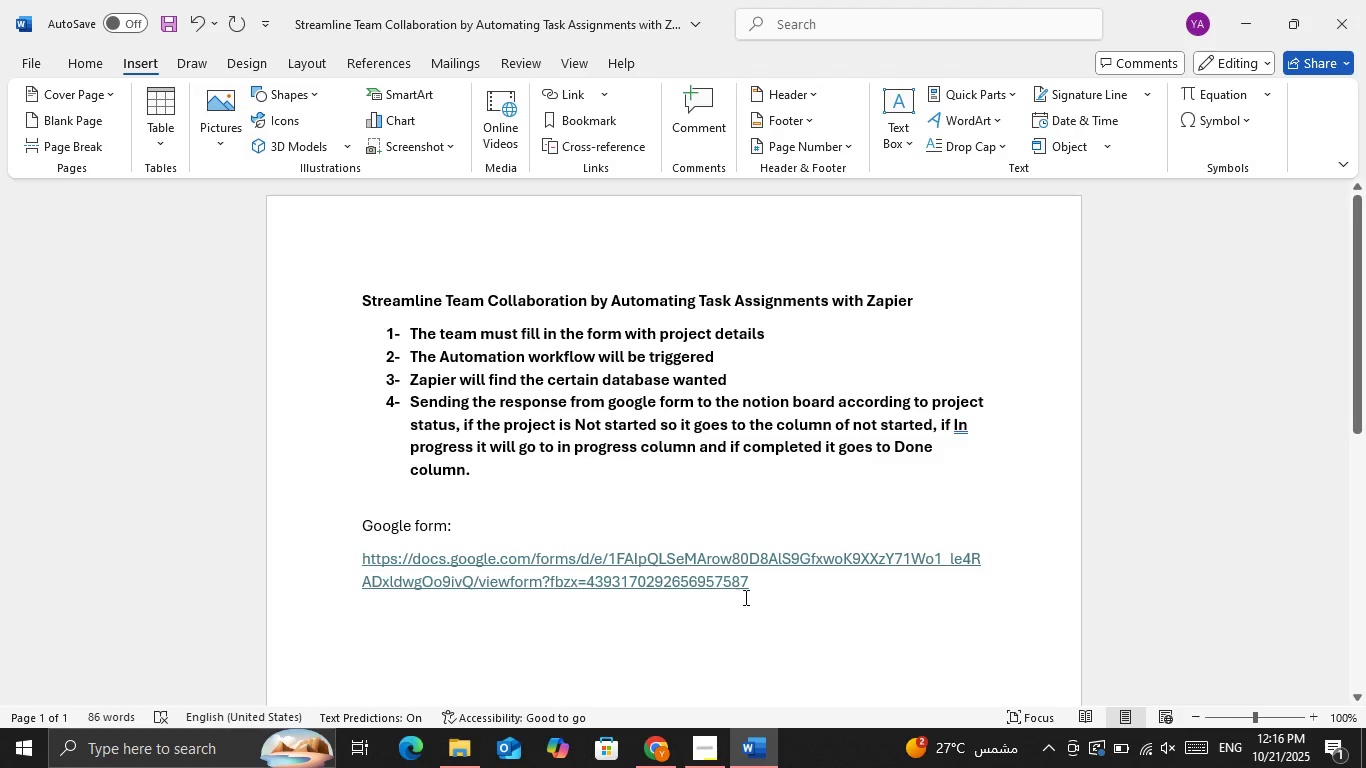 
key(Enter)
 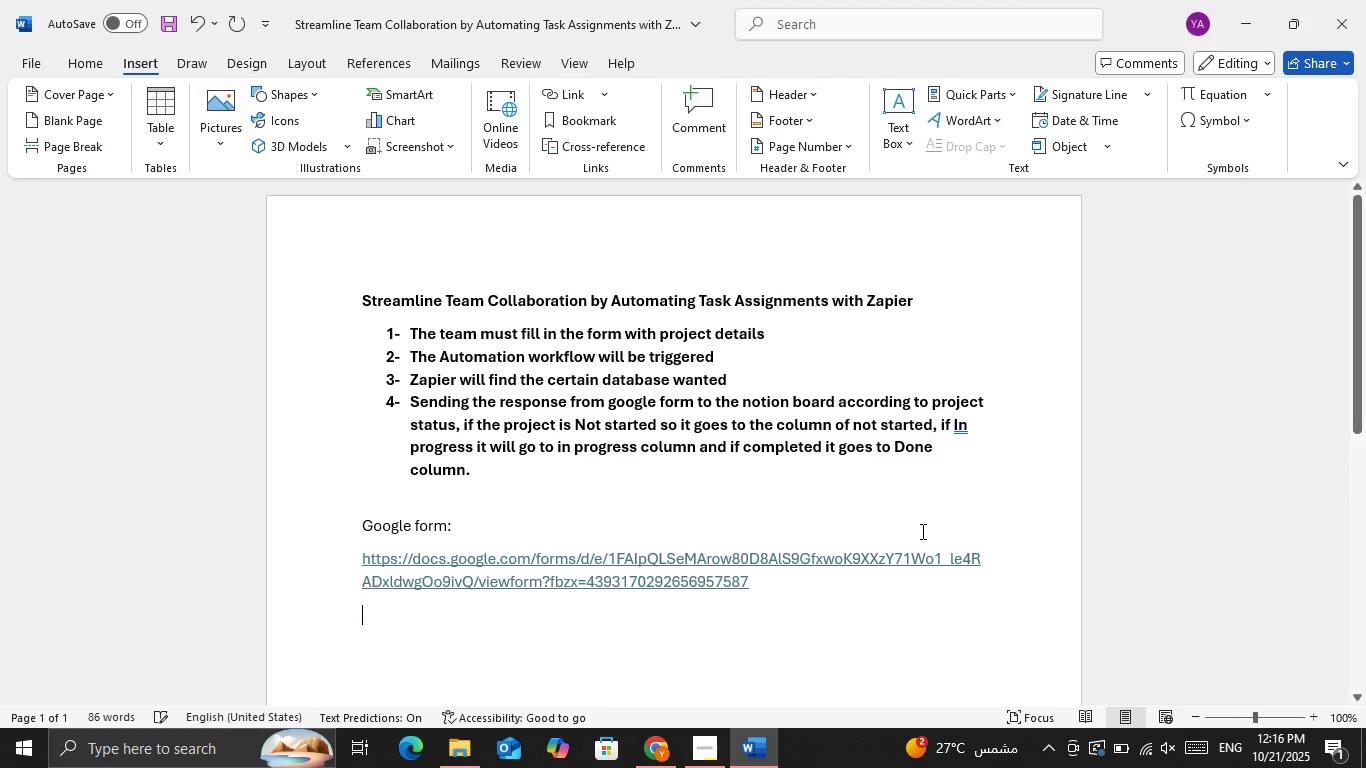 
key(Enter)
 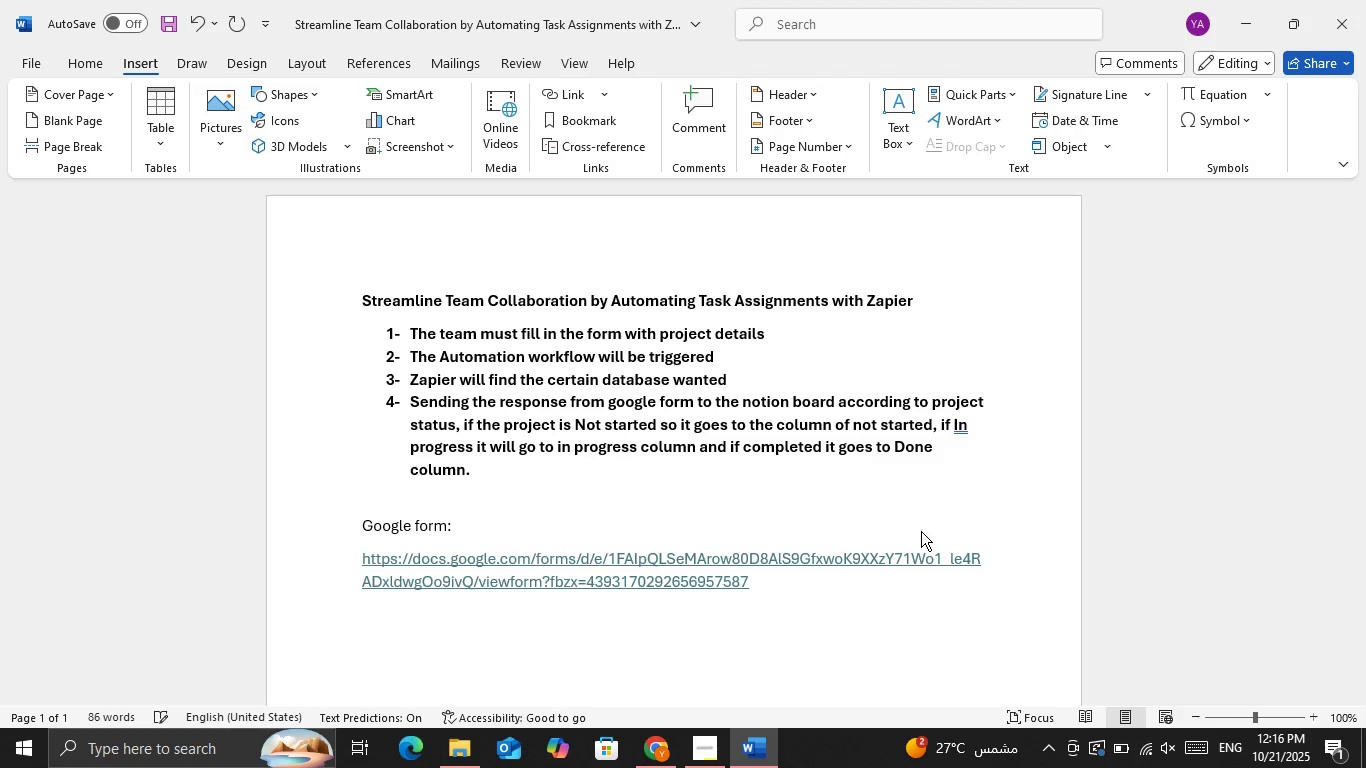 
type(Noton board:)
 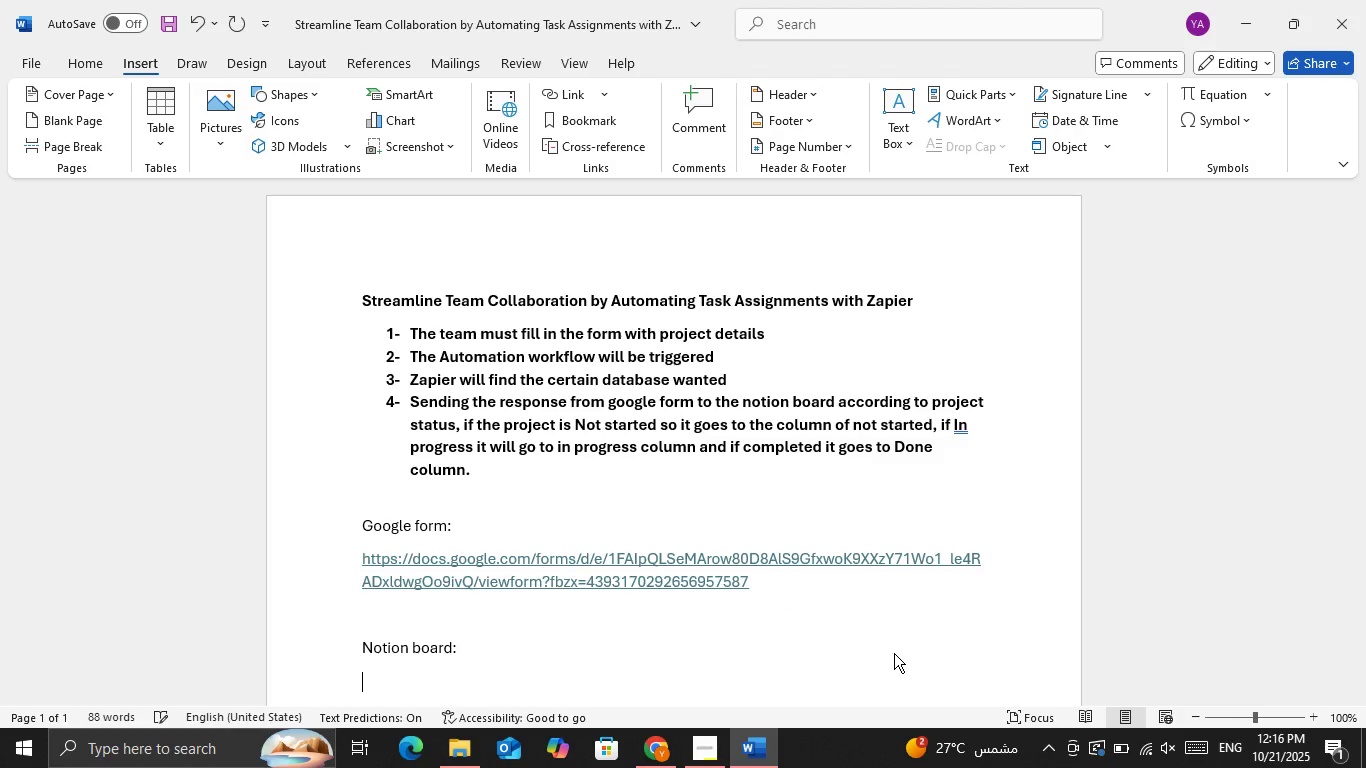 
hold_key(key=I, duration=0.35)
 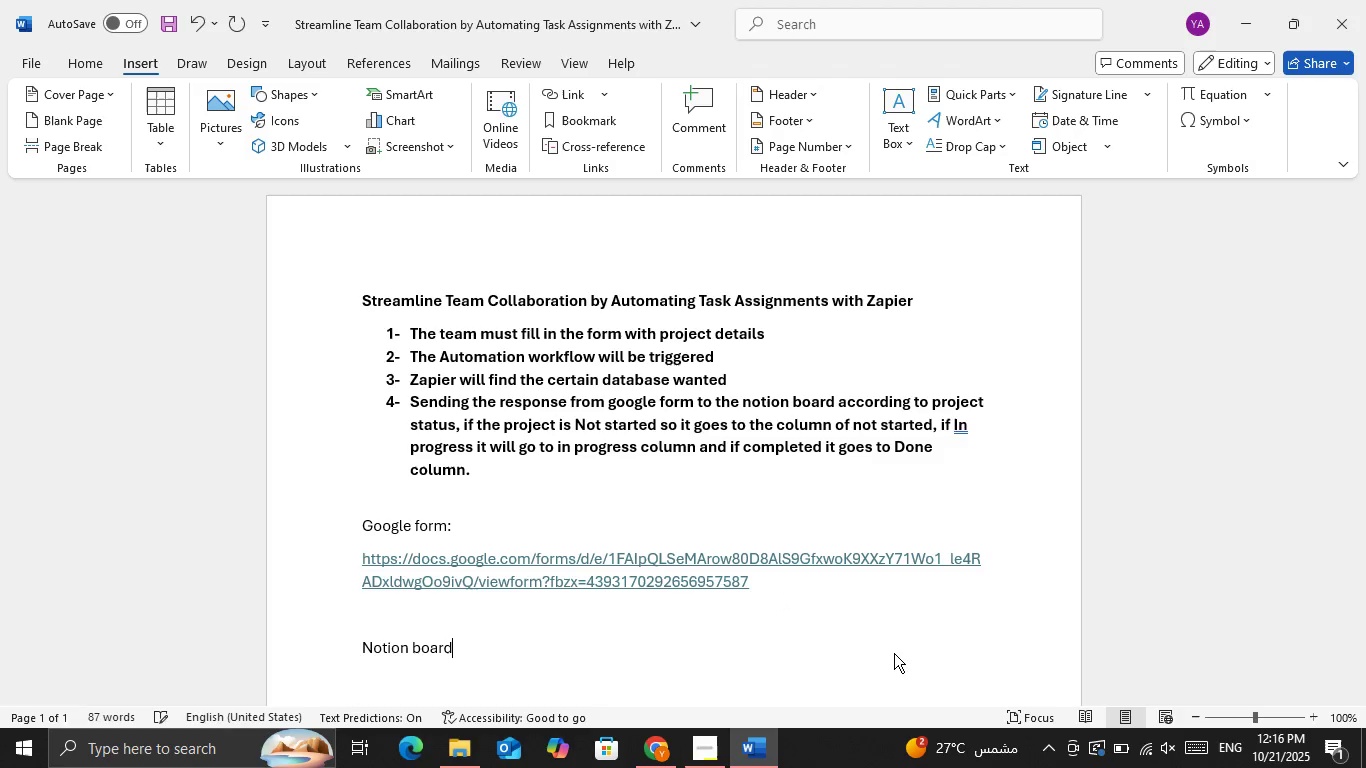 
key(Enter)
 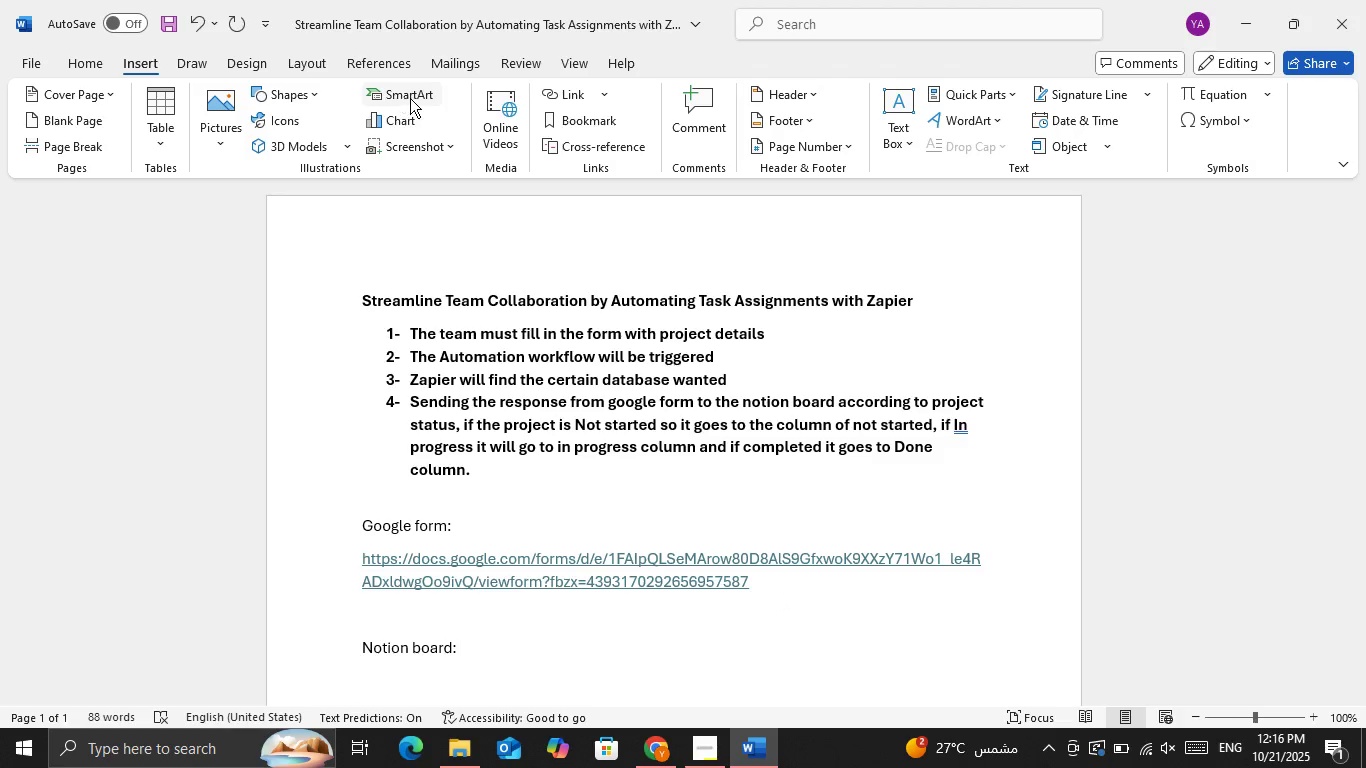 
left_click([601, 103])
 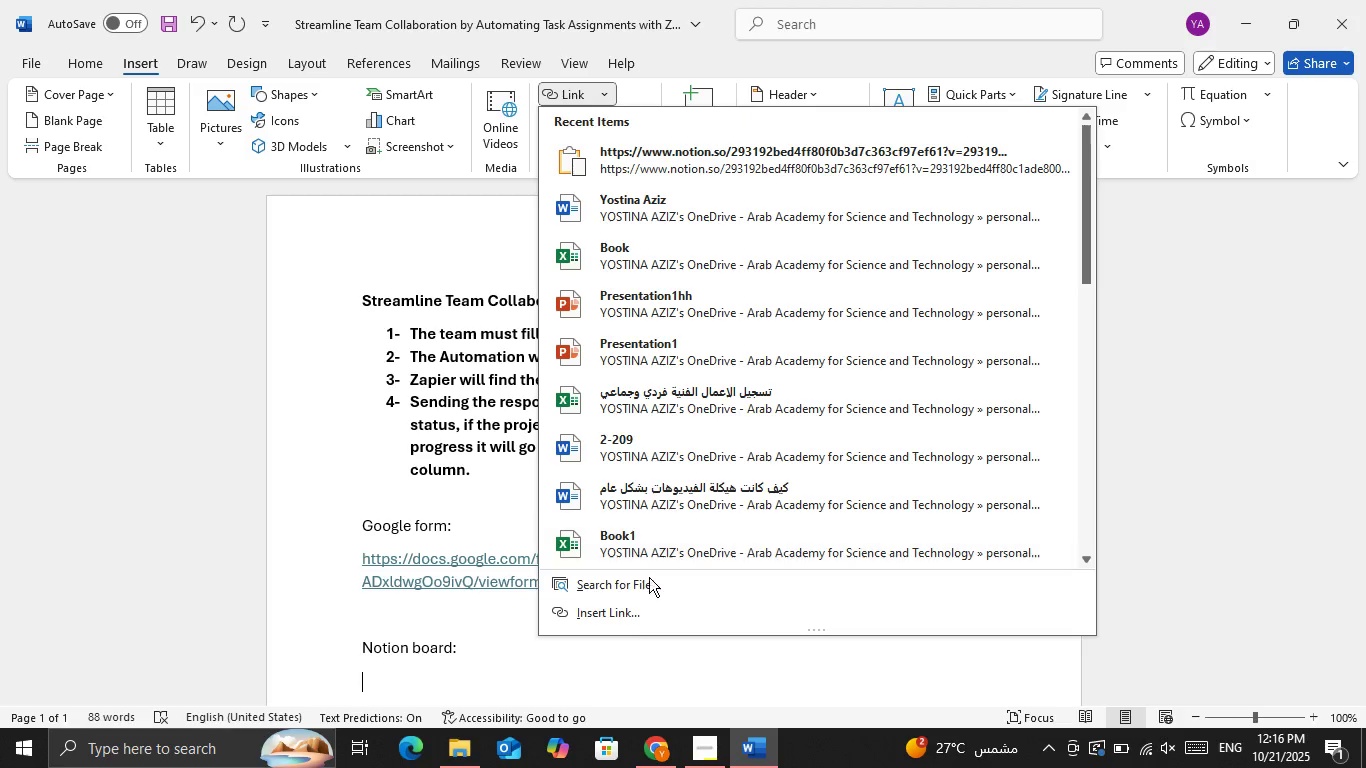 
left_click([635, 611])
 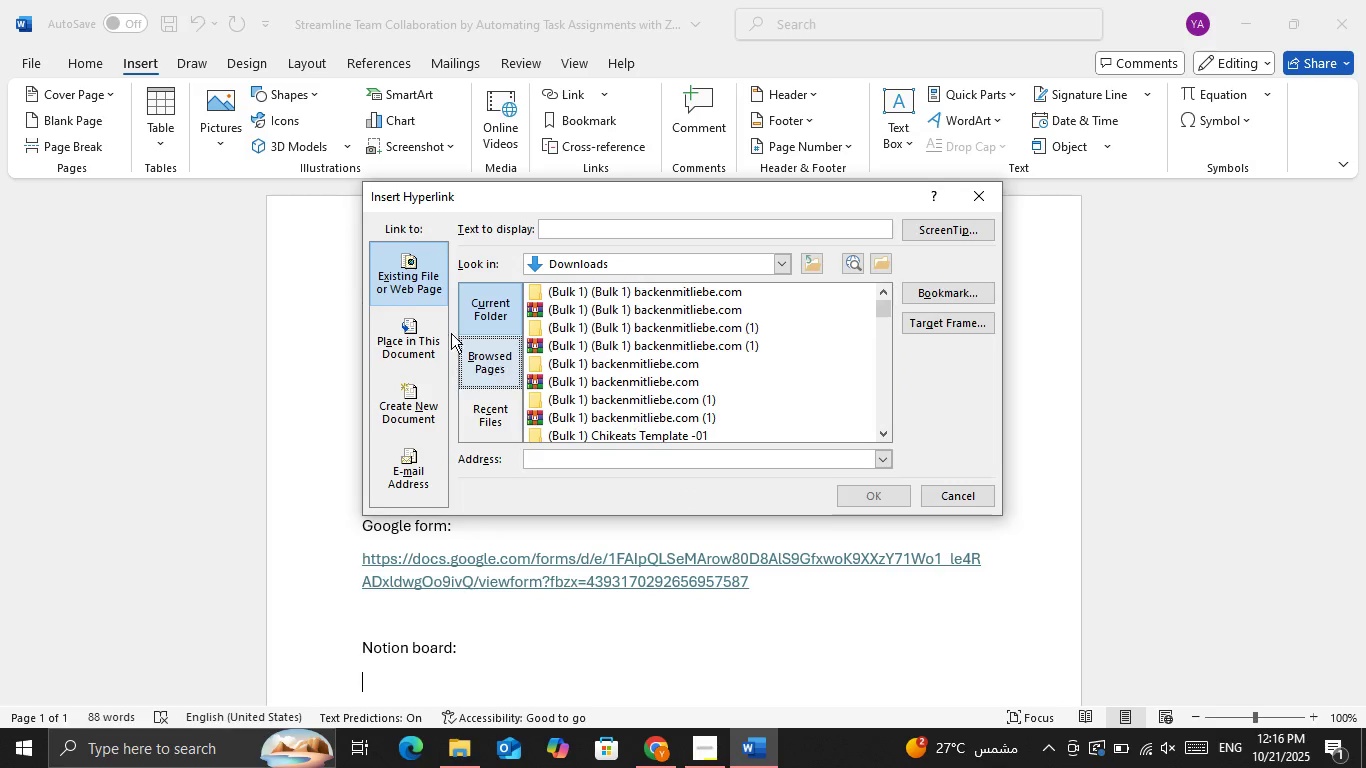 
left_click([393, 286])
 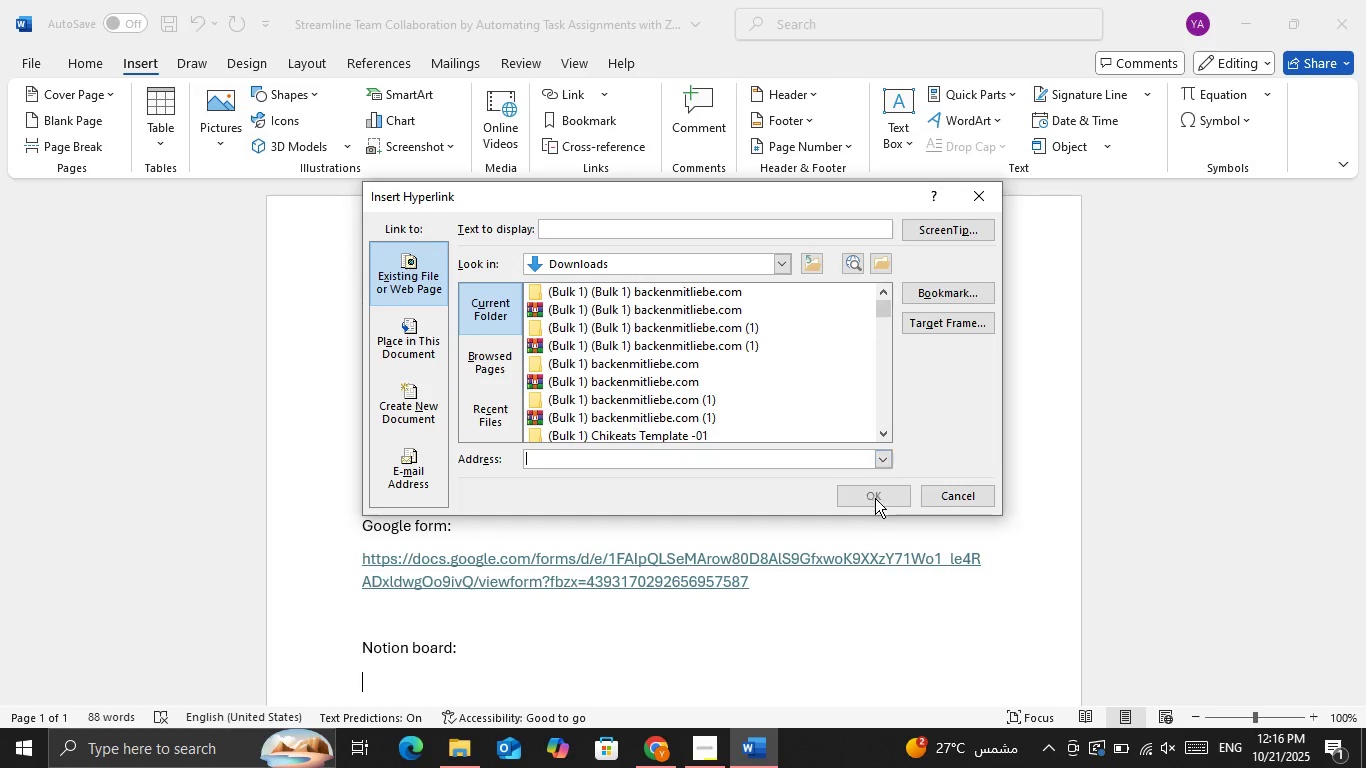 
key(Control+ControlLeft)
 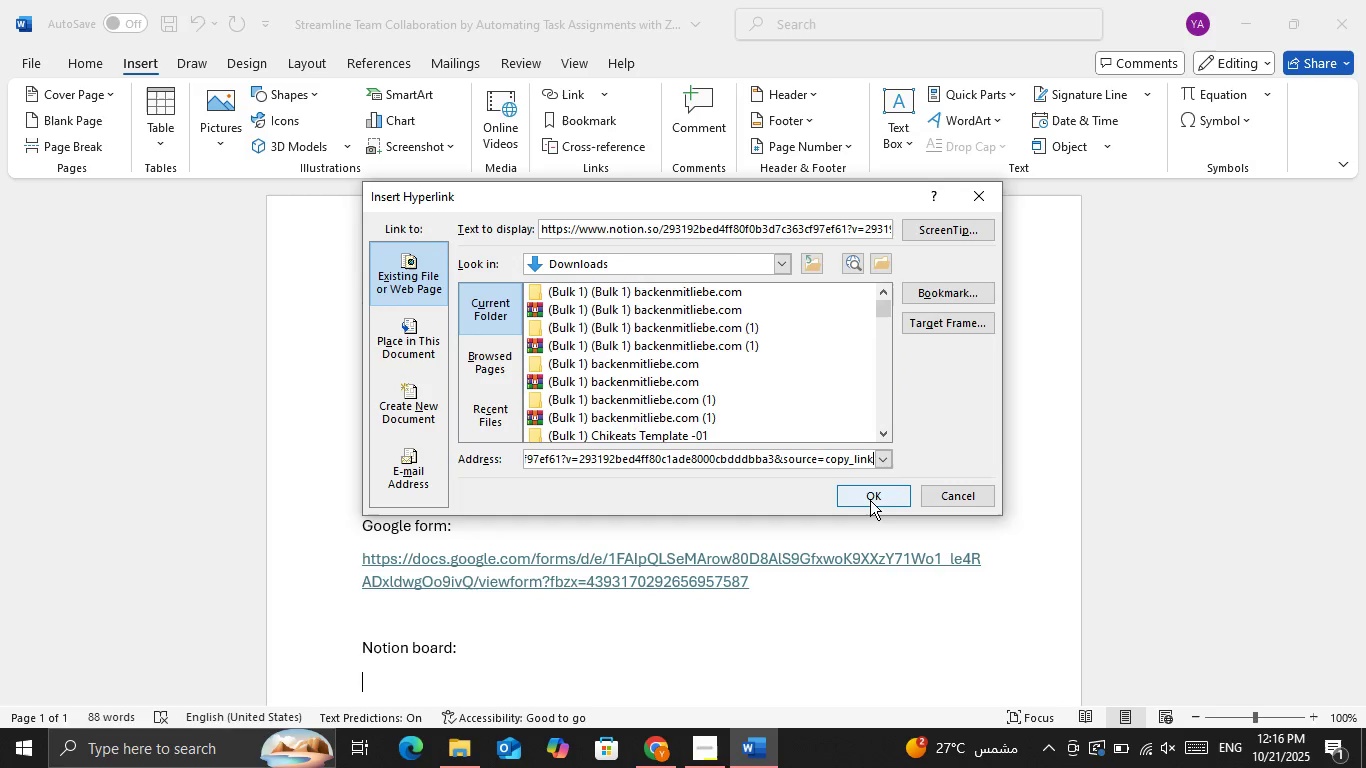 
key(Control+V)
 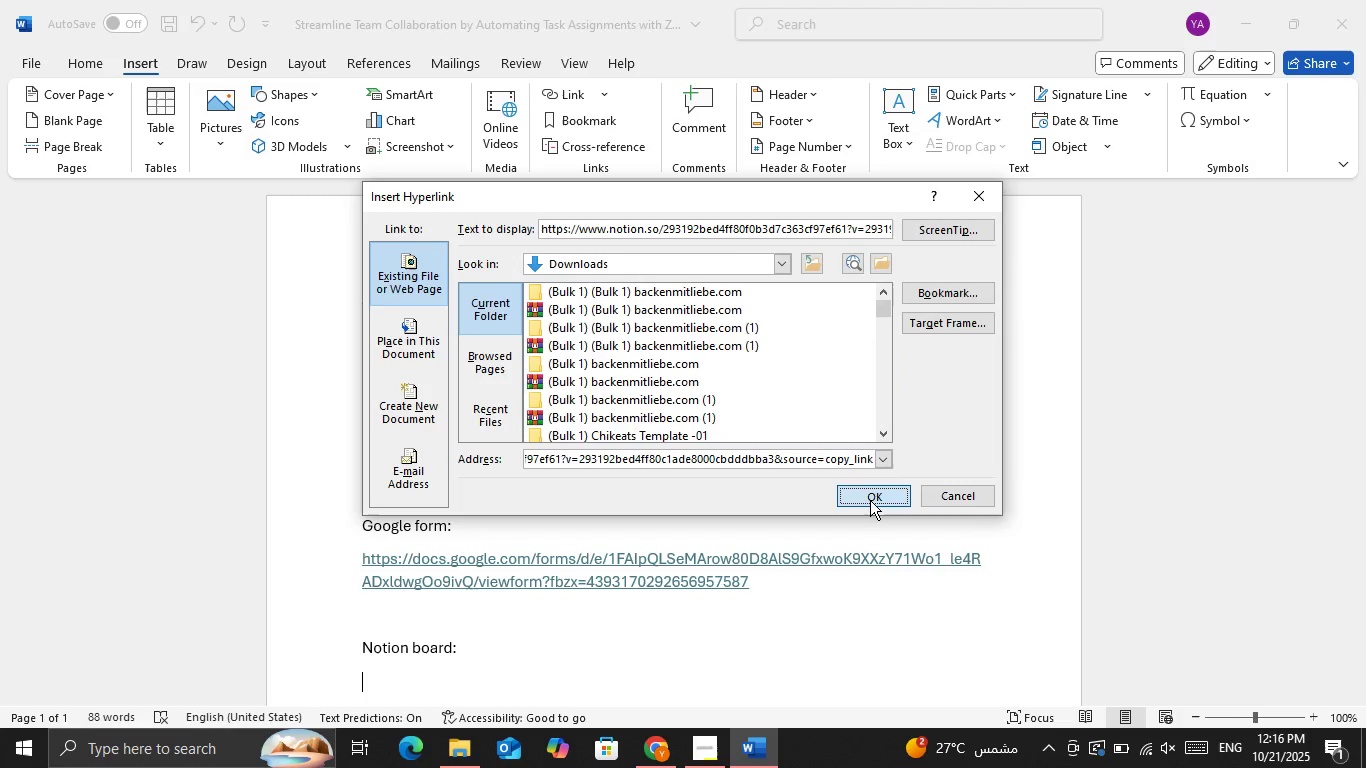 
left_click([870, 500])
 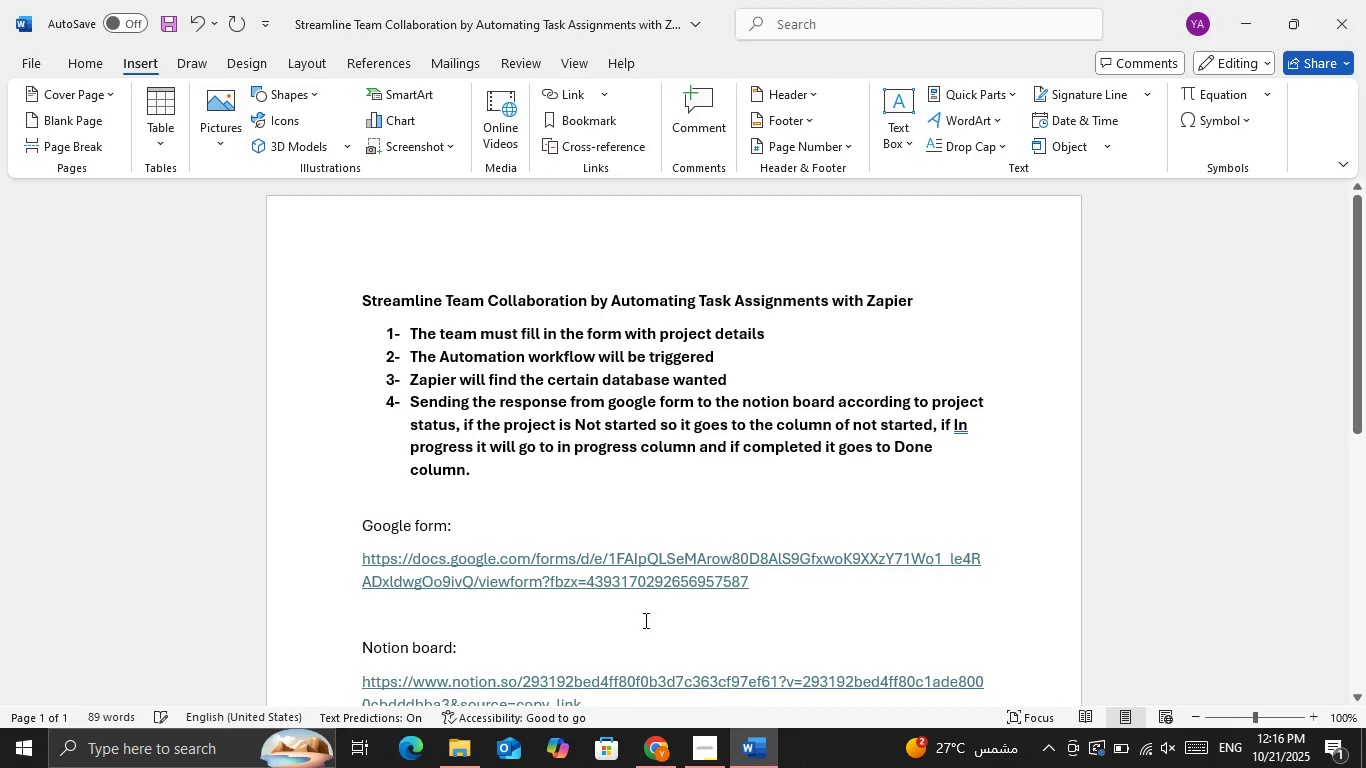 
left_click([644, 620])
 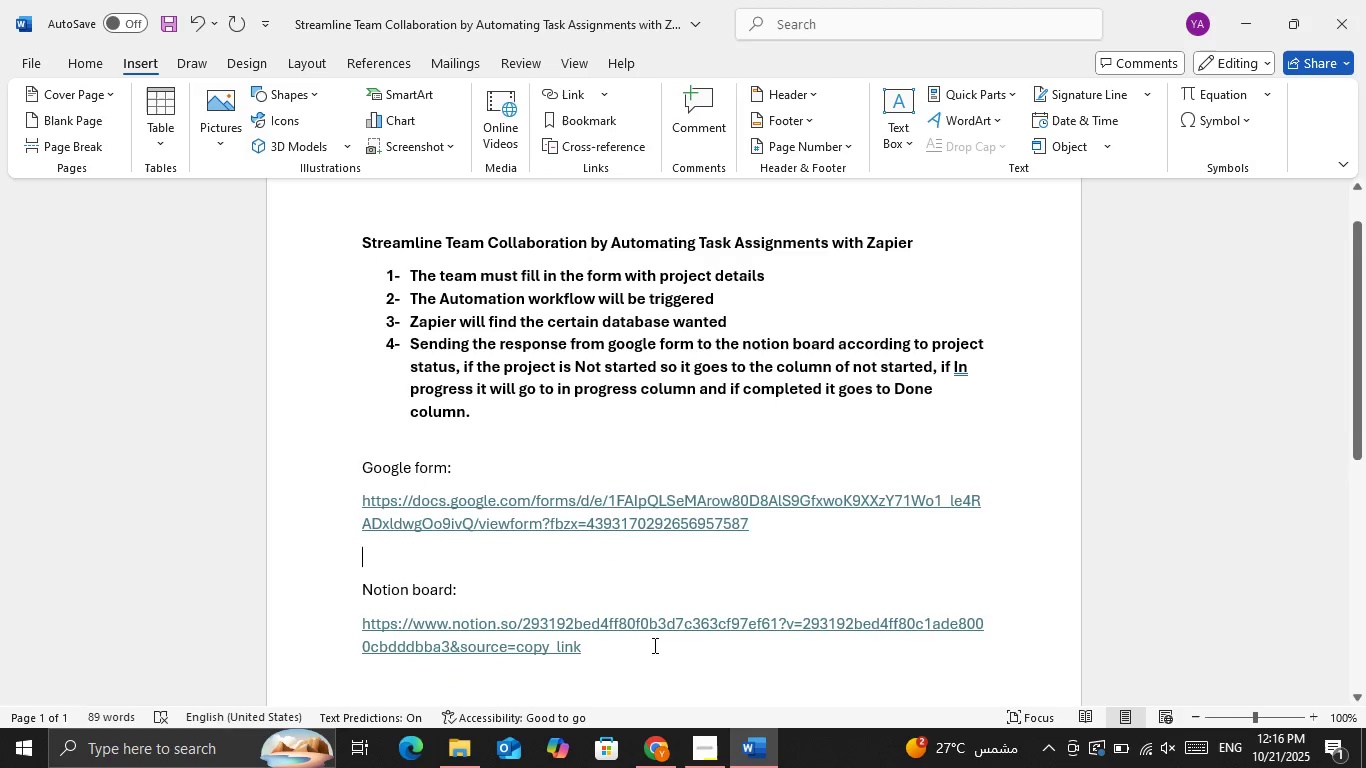 
scroll: coordinate [653, 645], scroll_direction: down, amount: 1.0
 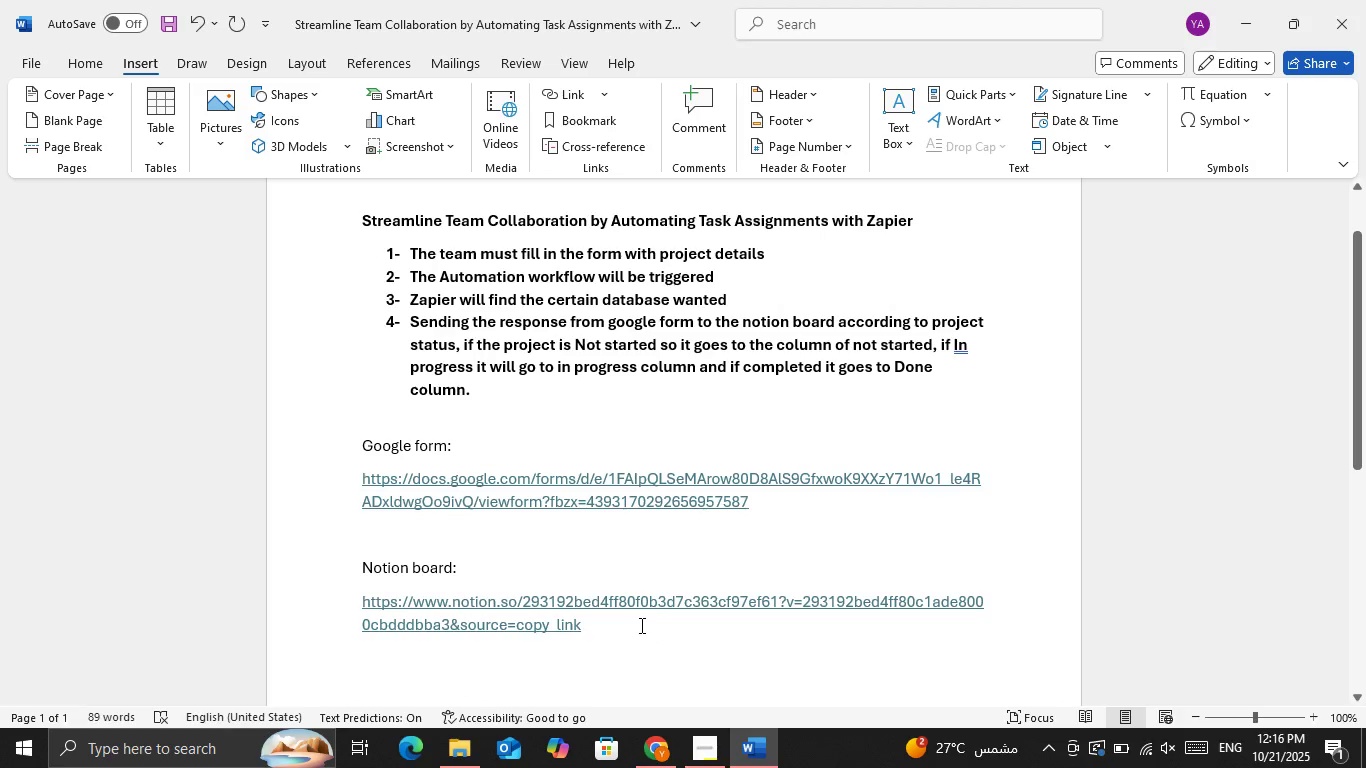 
left_click([640, 625])
 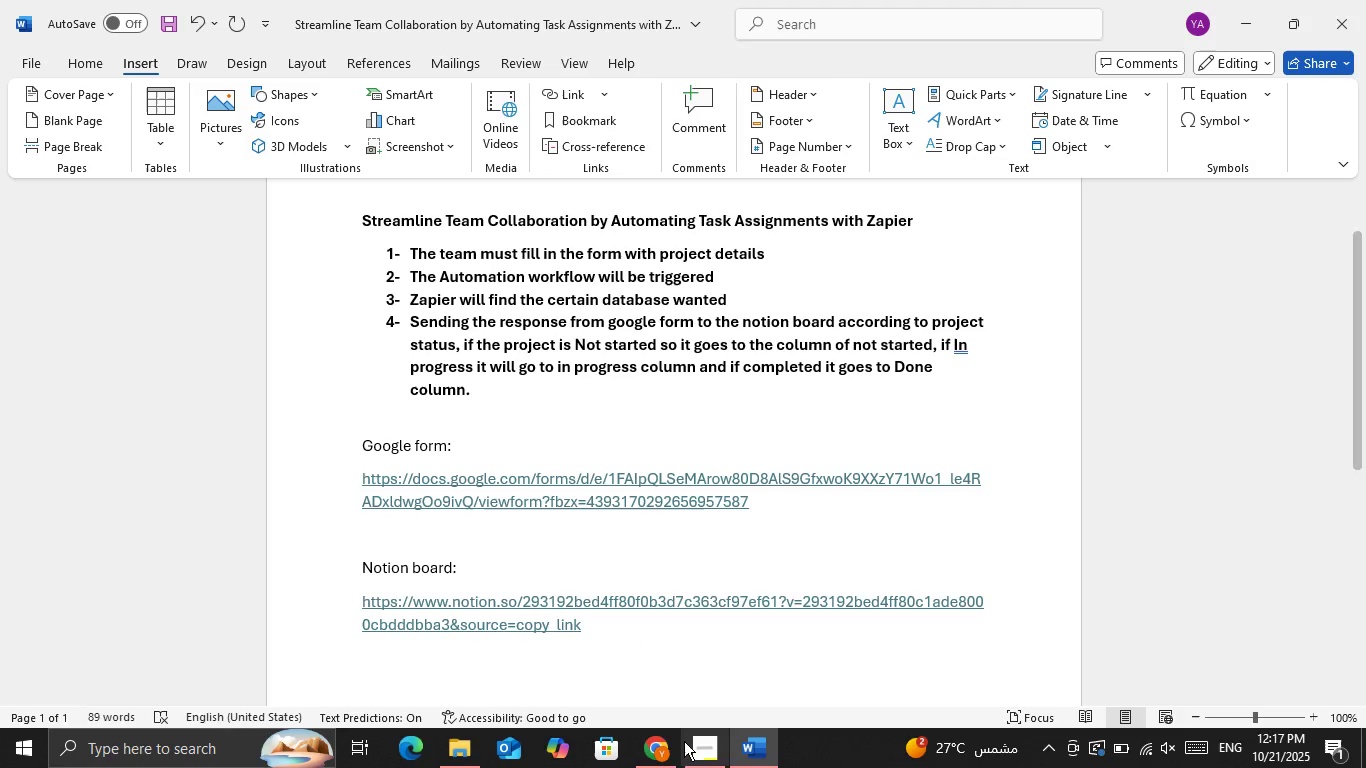 
left_click([667, 741])
 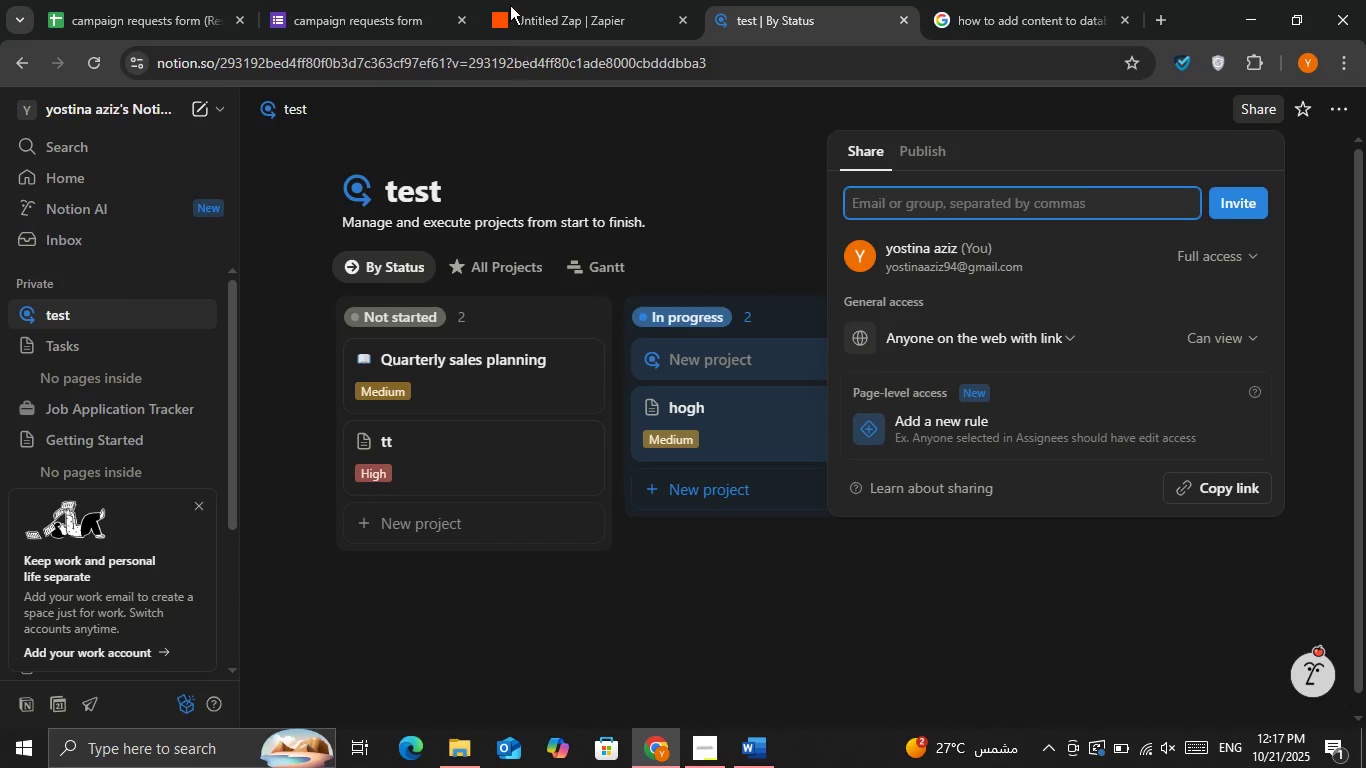 
left_click([510, 3])
 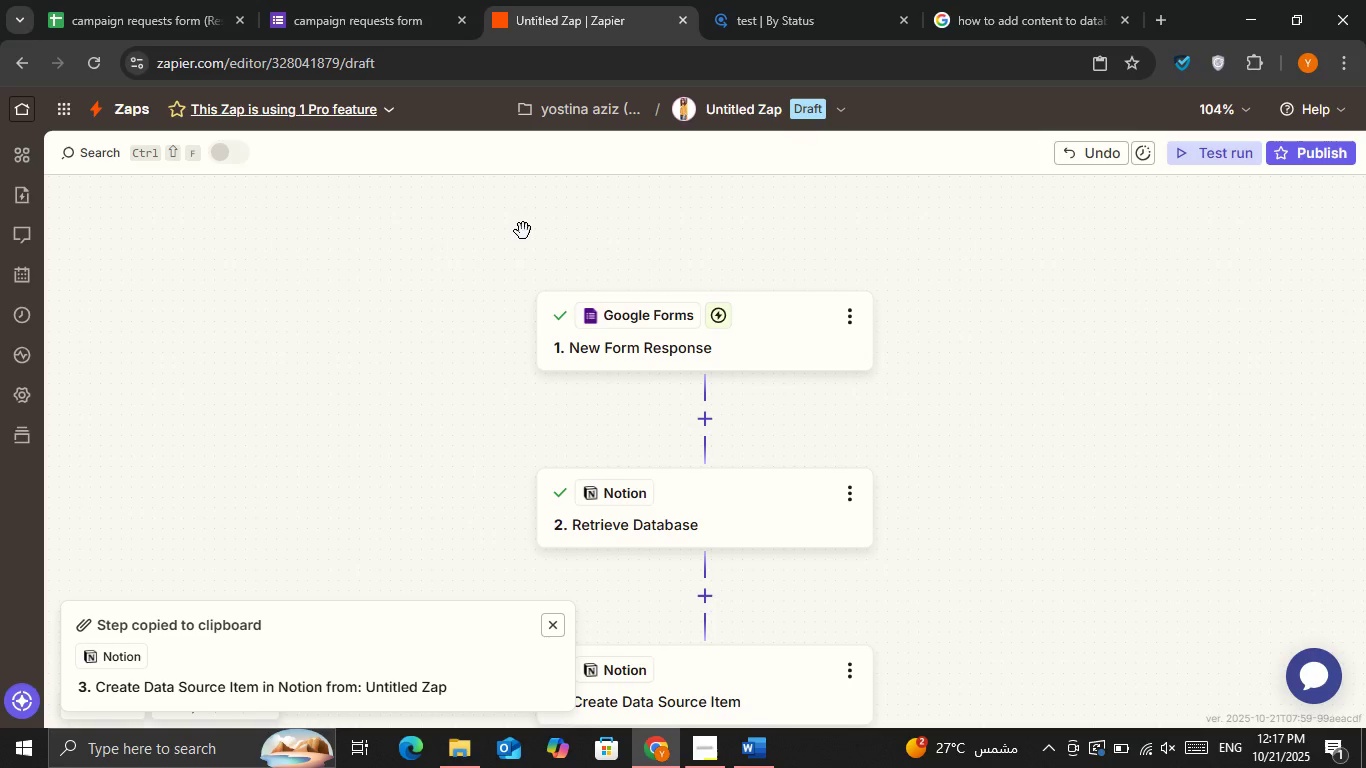 
left_click([523, 231])
 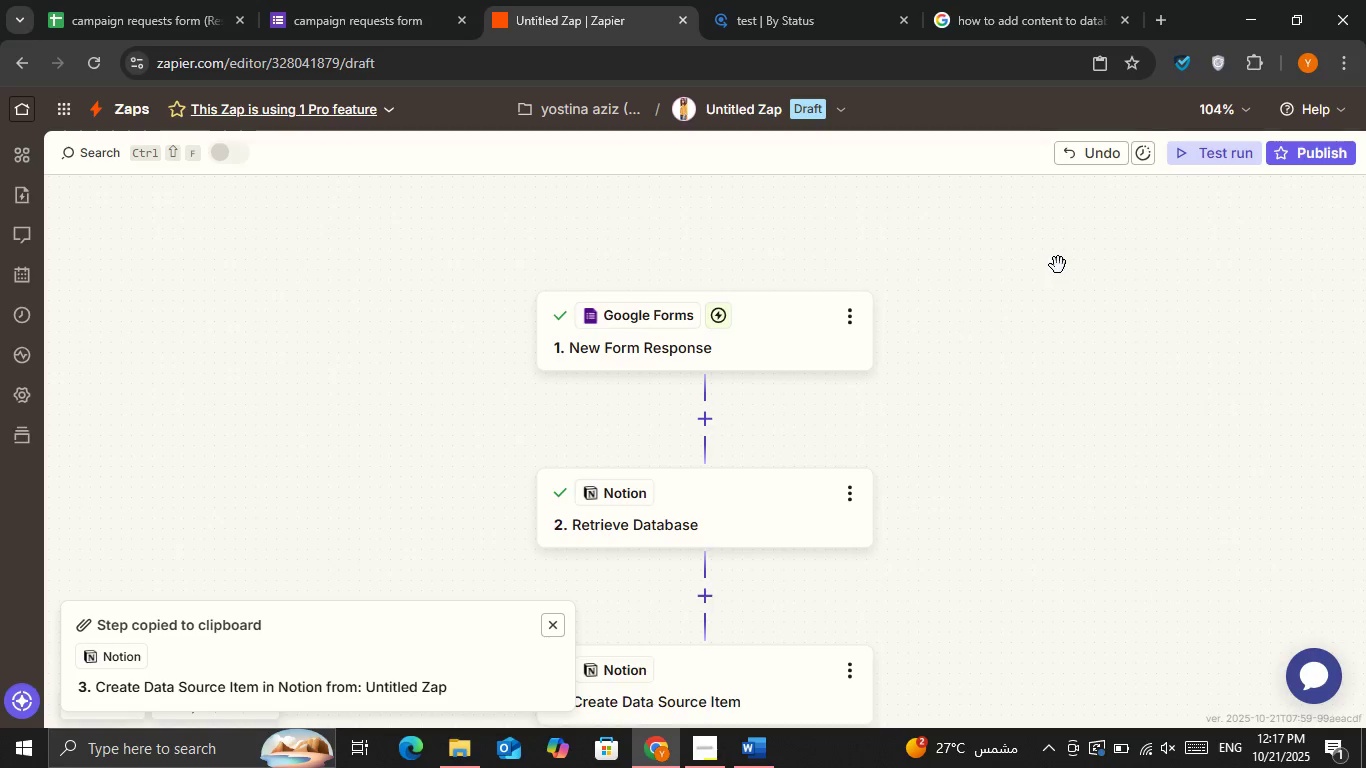 
scroll: coordinate [1058, 265], scroll_direction: down, amount: 2.0
 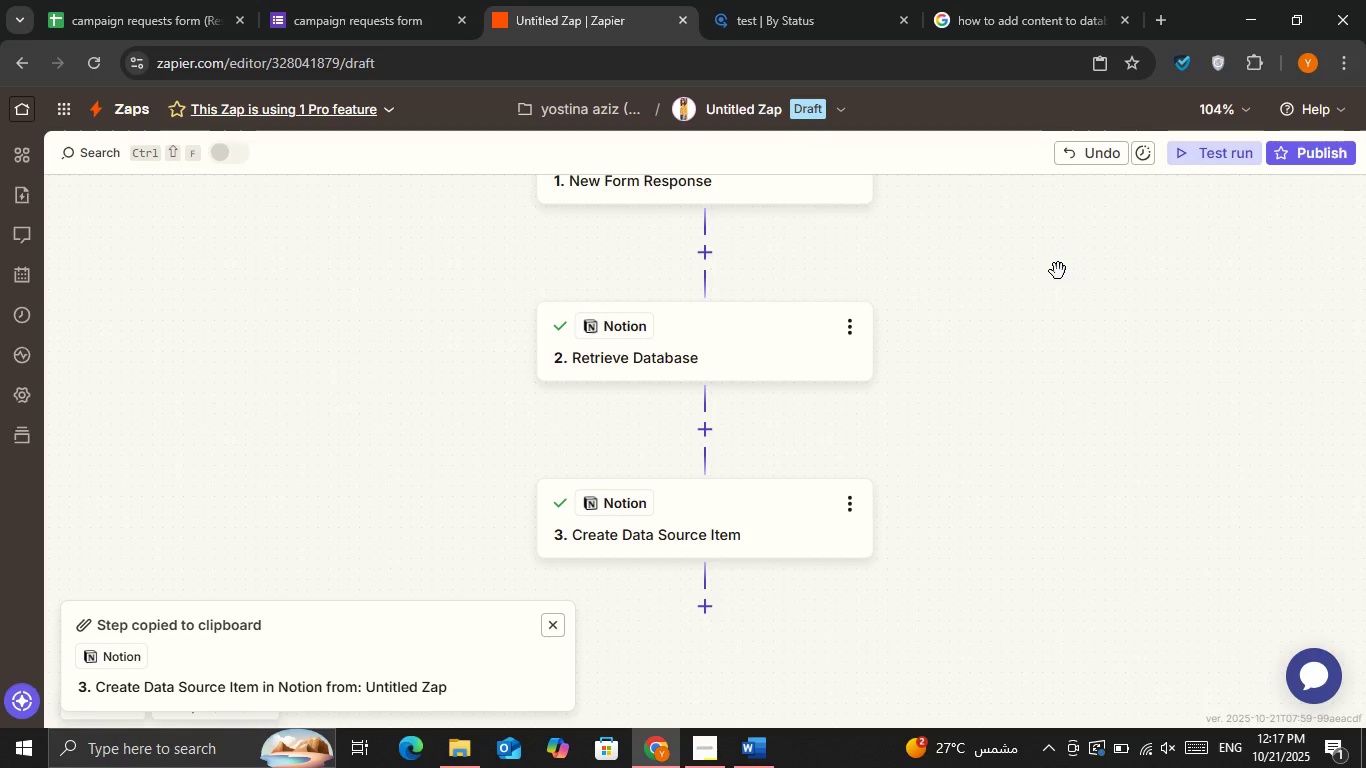 
scroll: coordinate [1058, 271], scroll_direction: up, amount: 1.0
 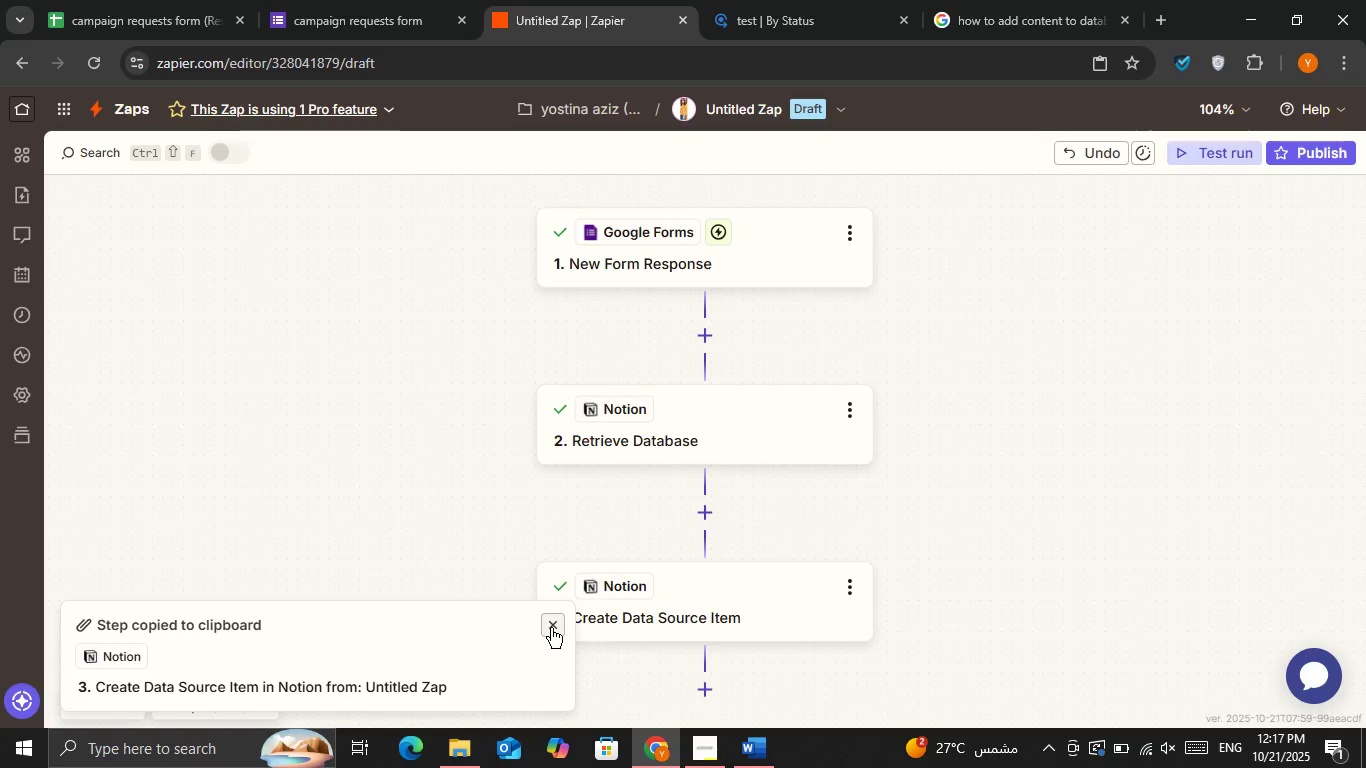 
left_click([551, 628])
 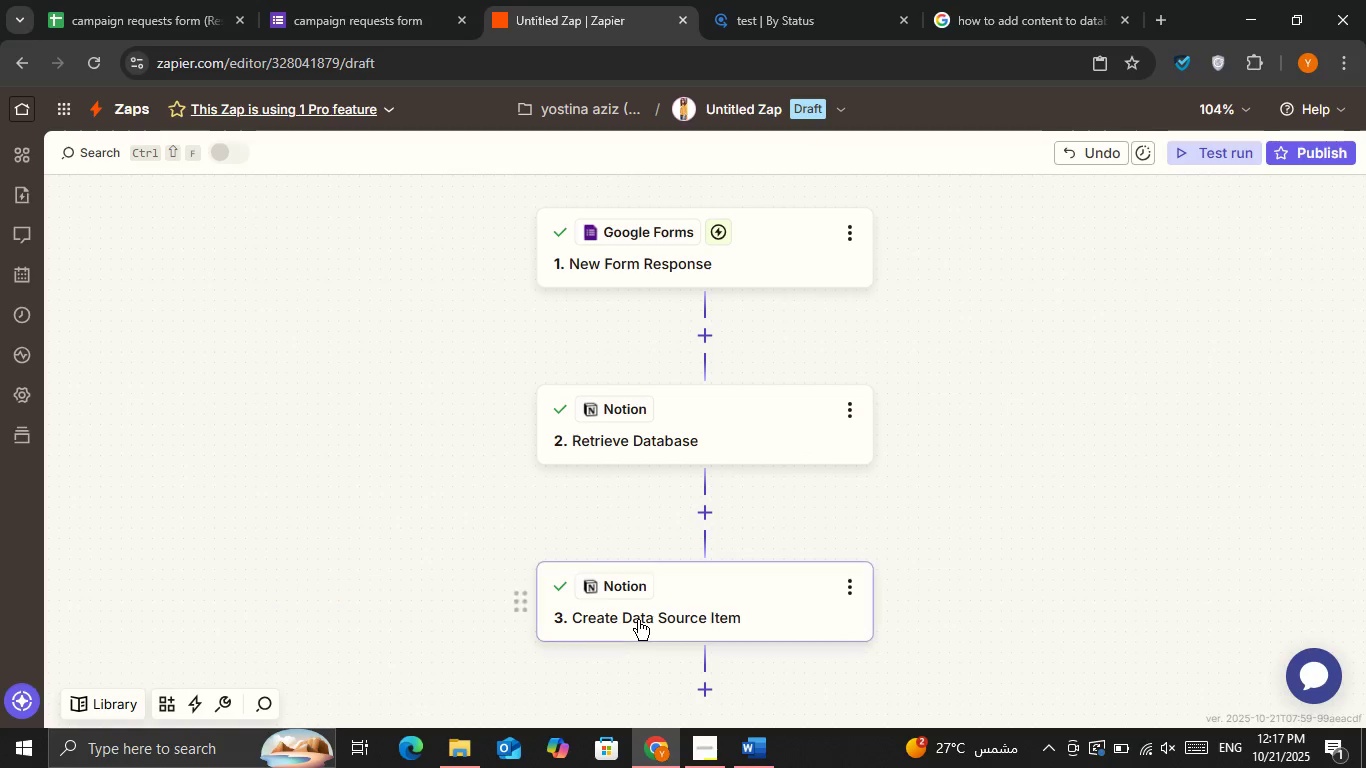 
left_click([638, 620])
 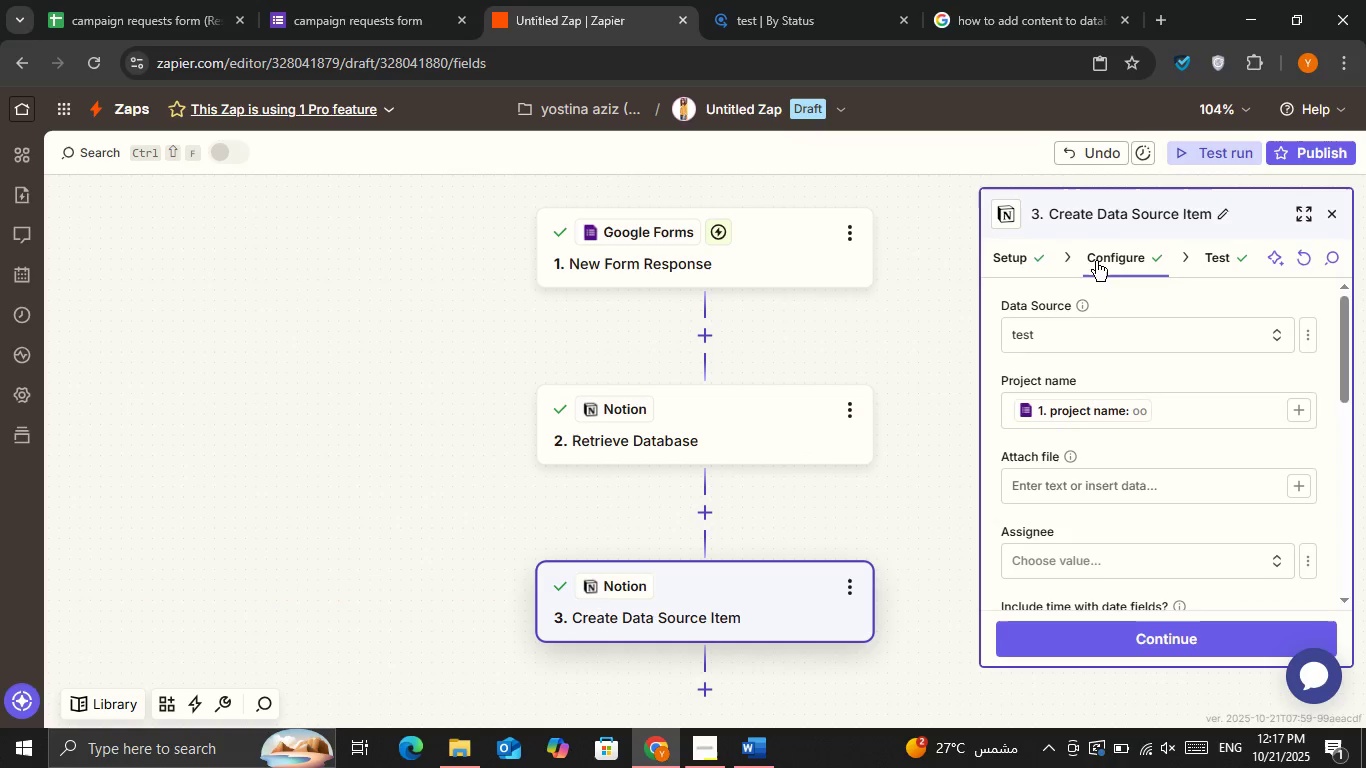 
left_click([1024, 246])
 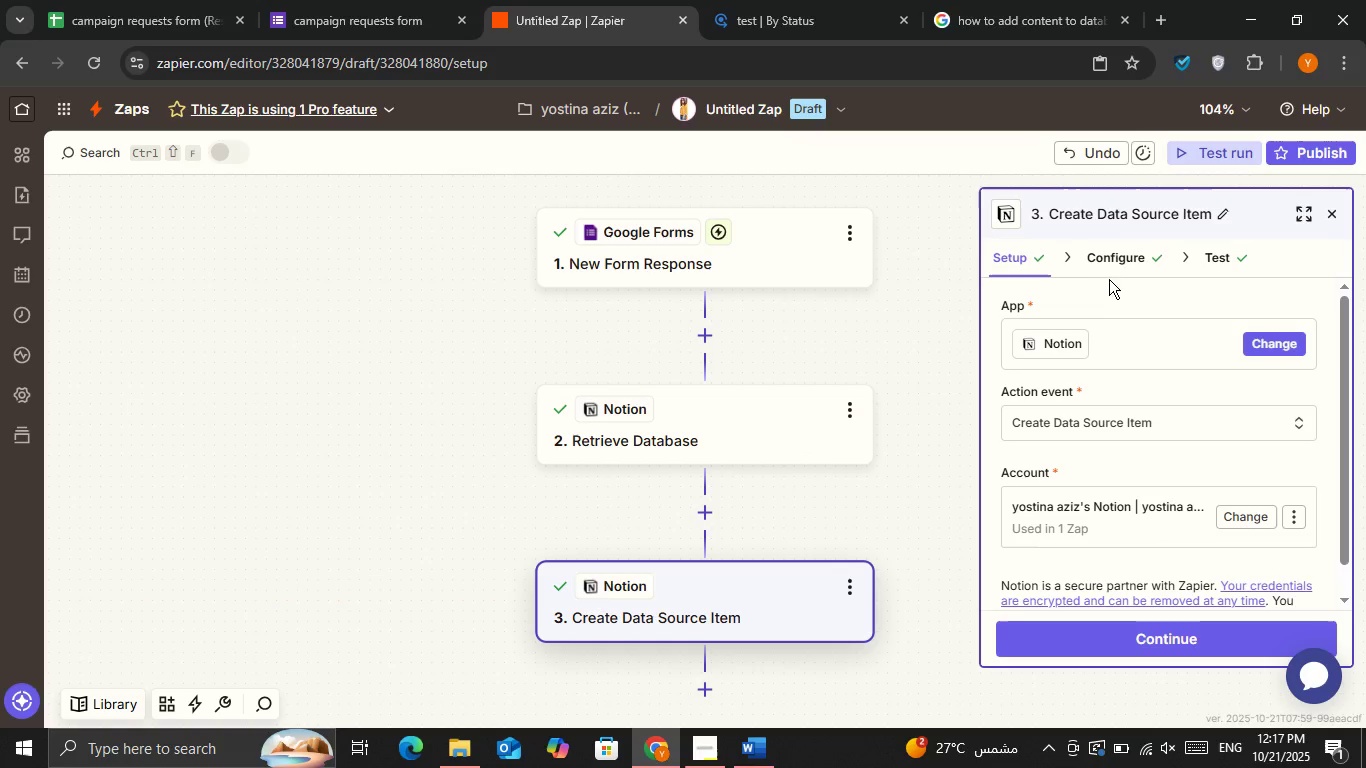 
left_click([1112, 262])
 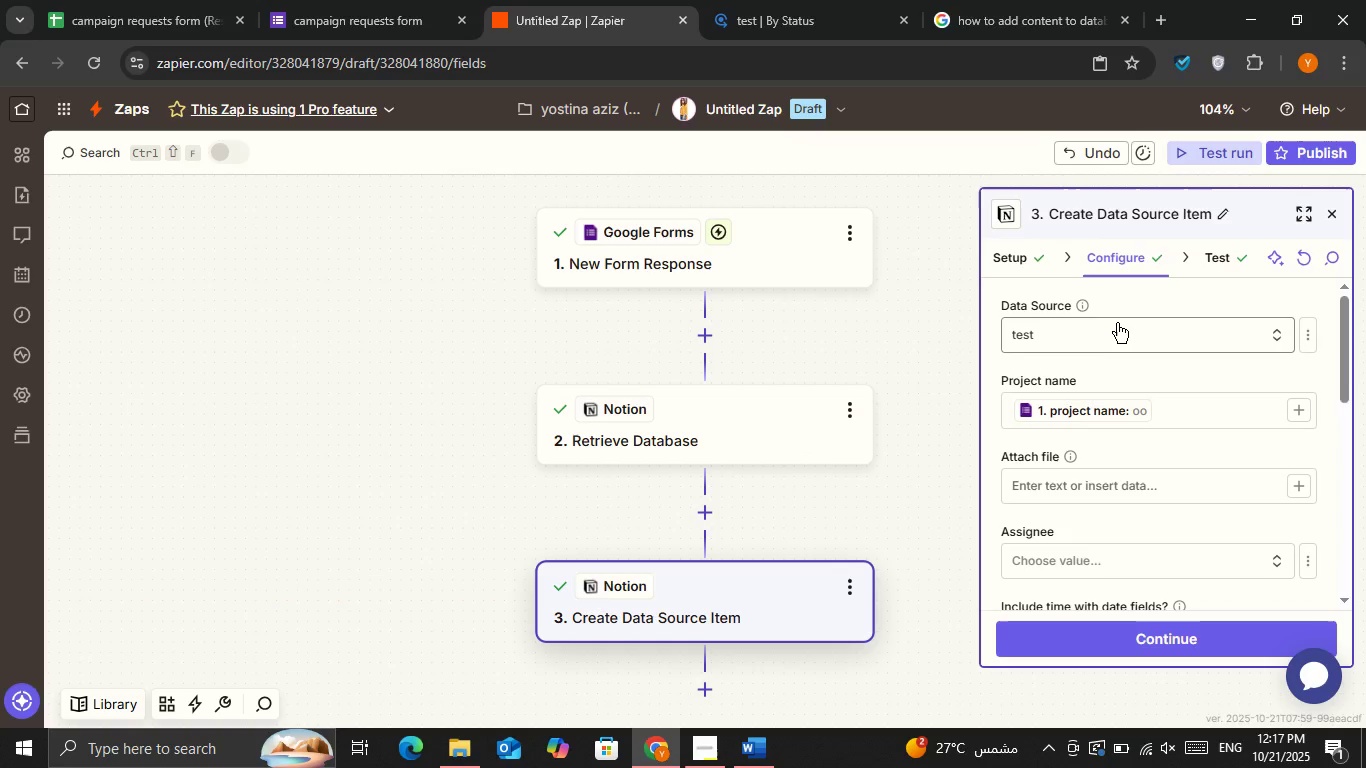 
left_click([1117, 323])
 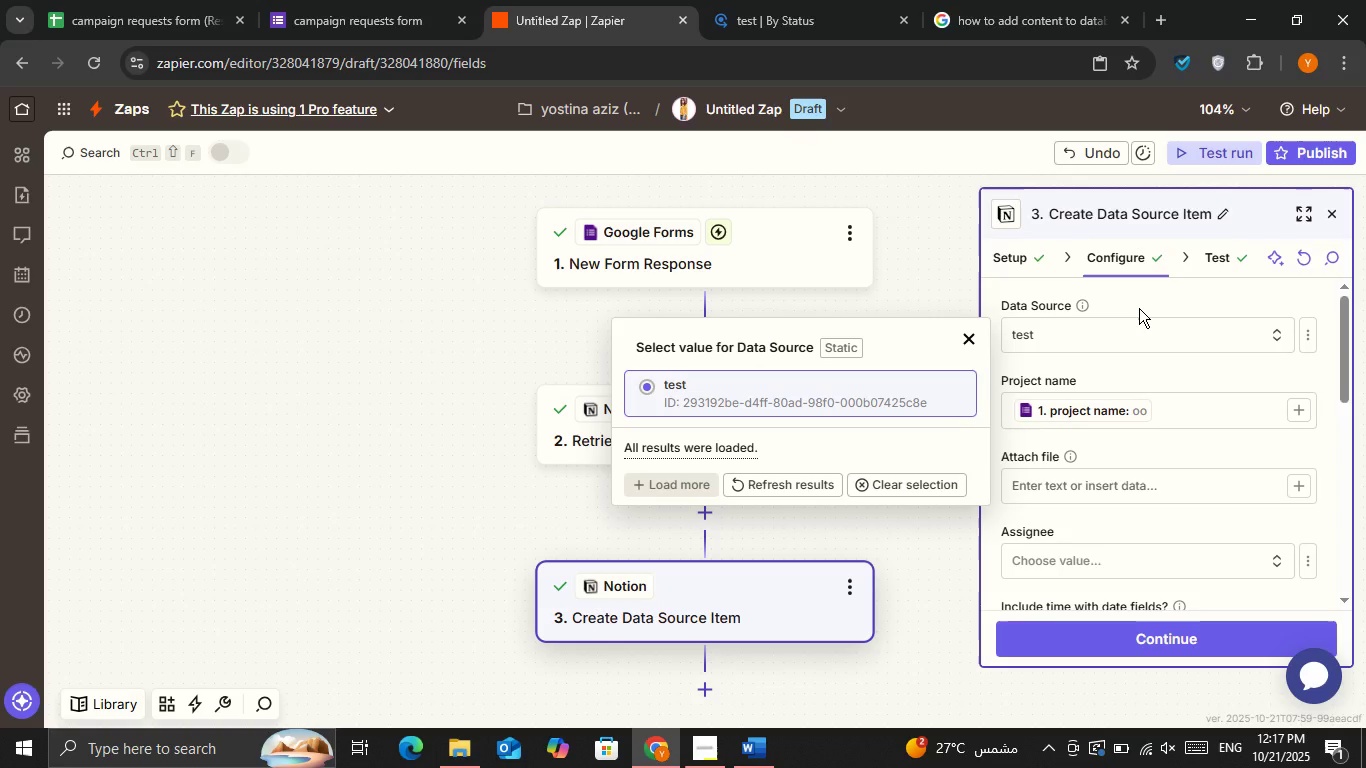 
left_click([1139, 308])
 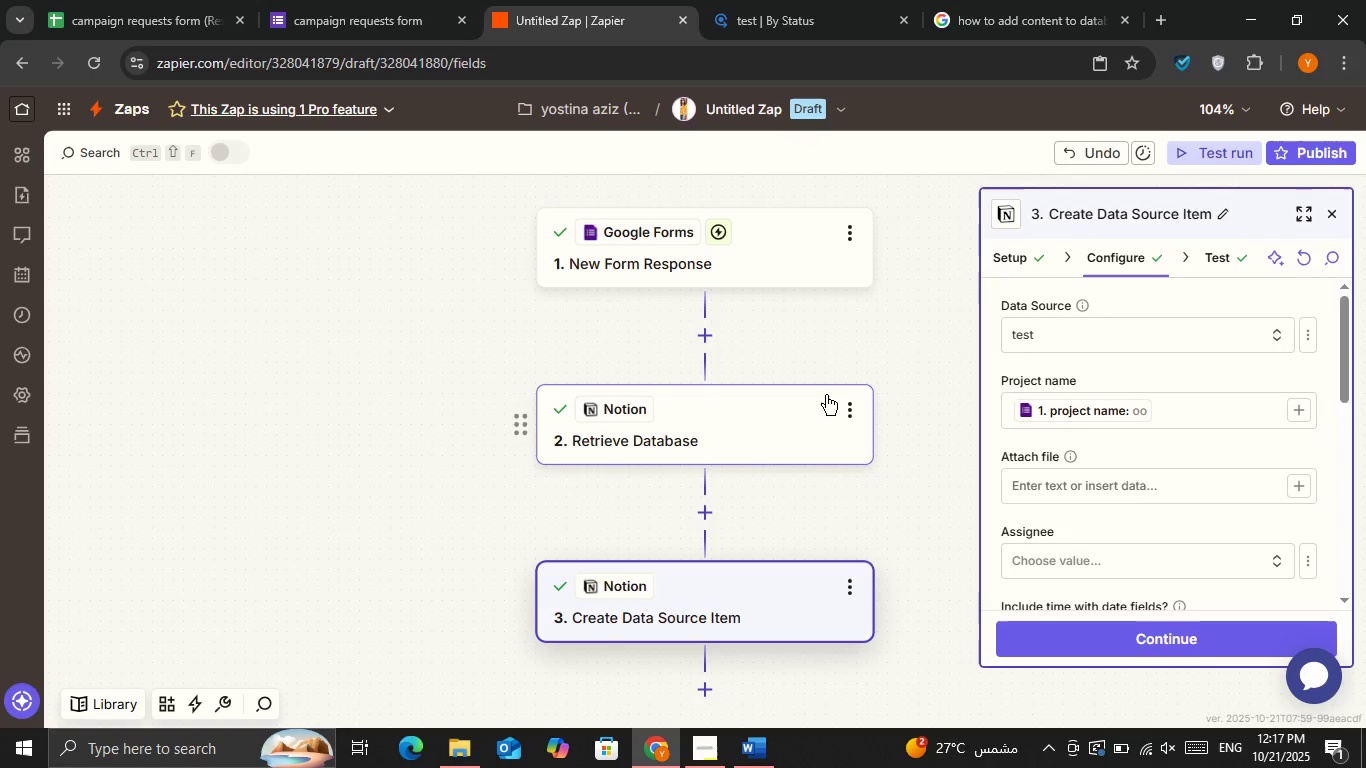 
left_click([822, 405])
 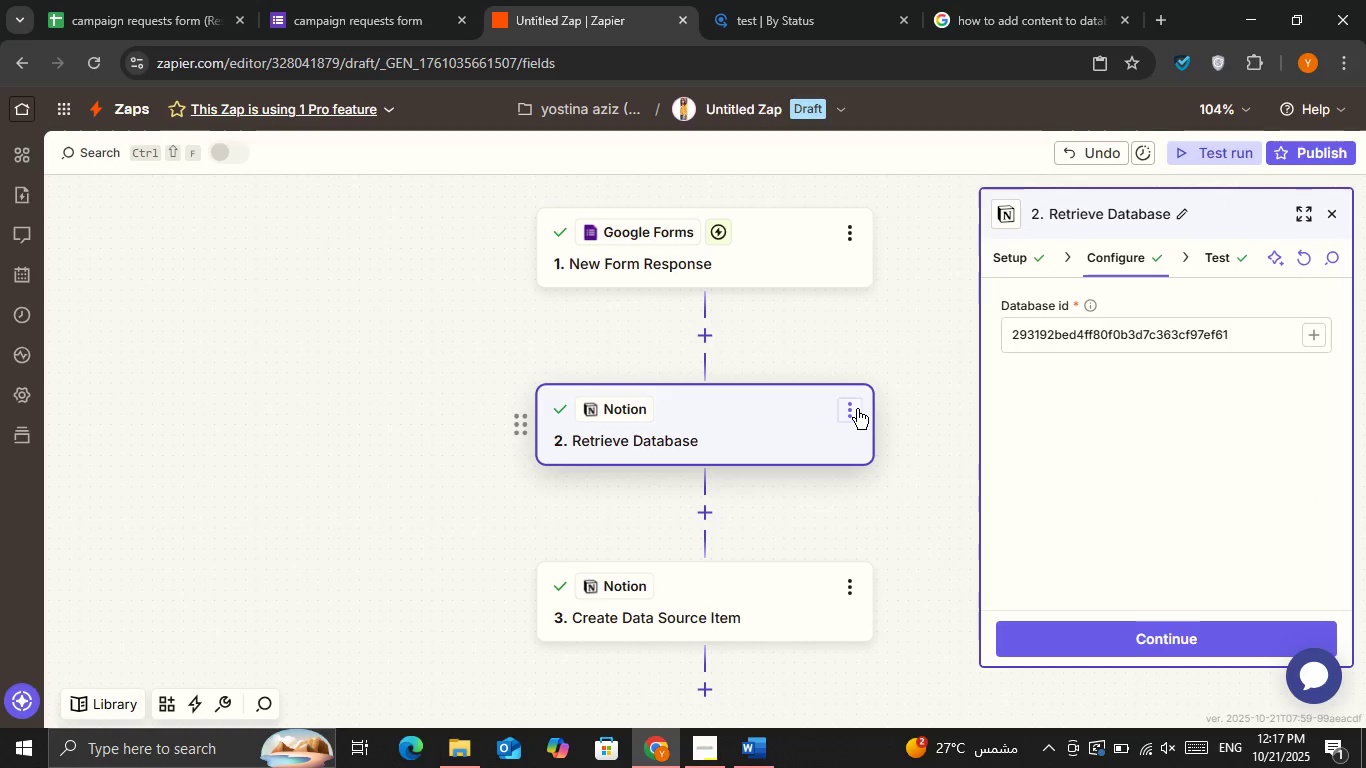 
left_click([850, 411])
 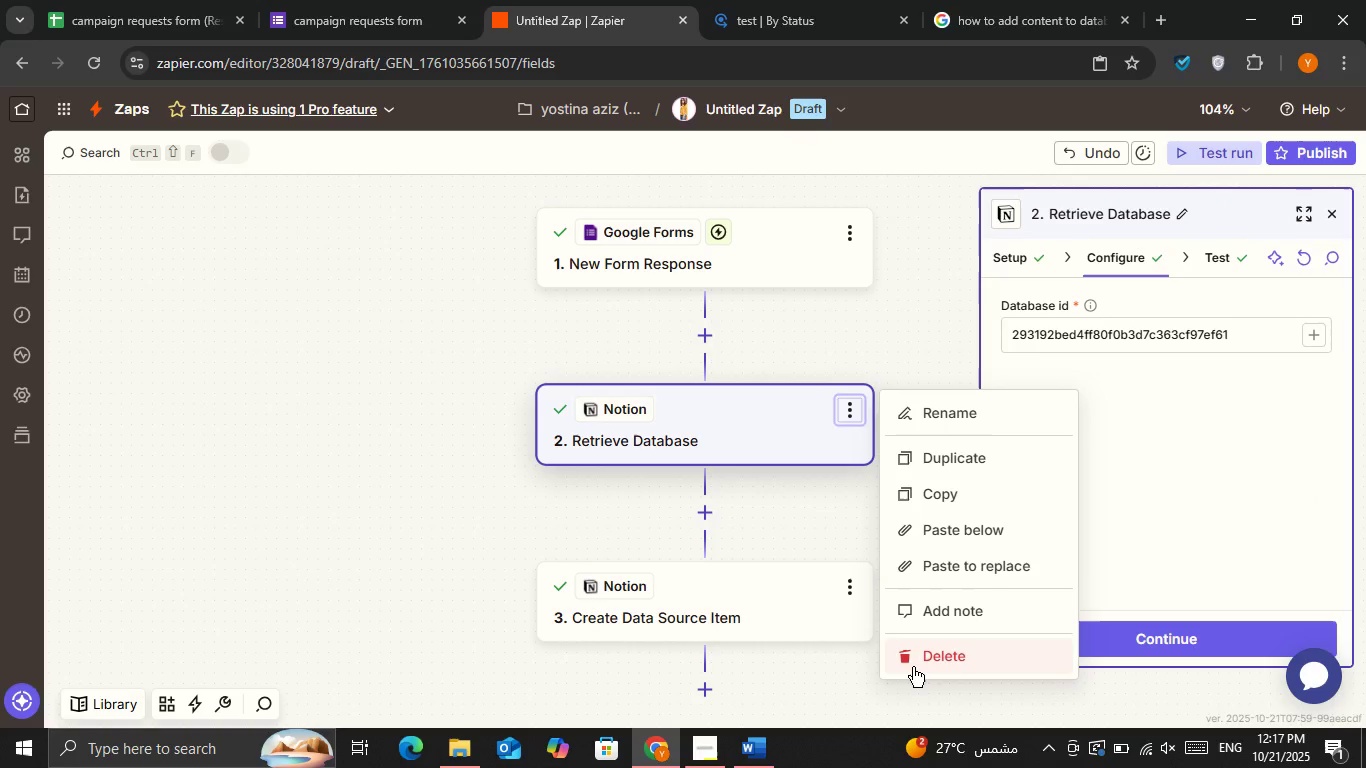 
double_click([913, 667])
 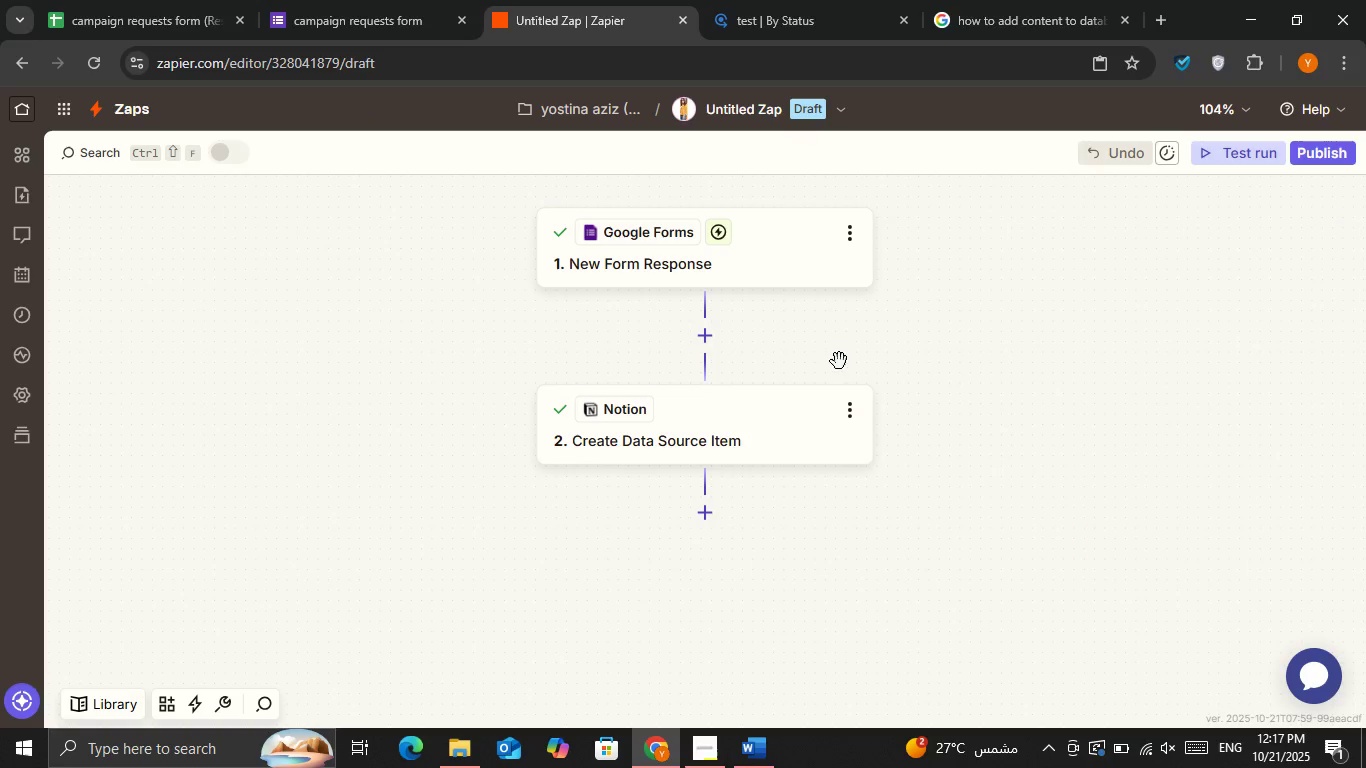 
left_click([766, 417])
 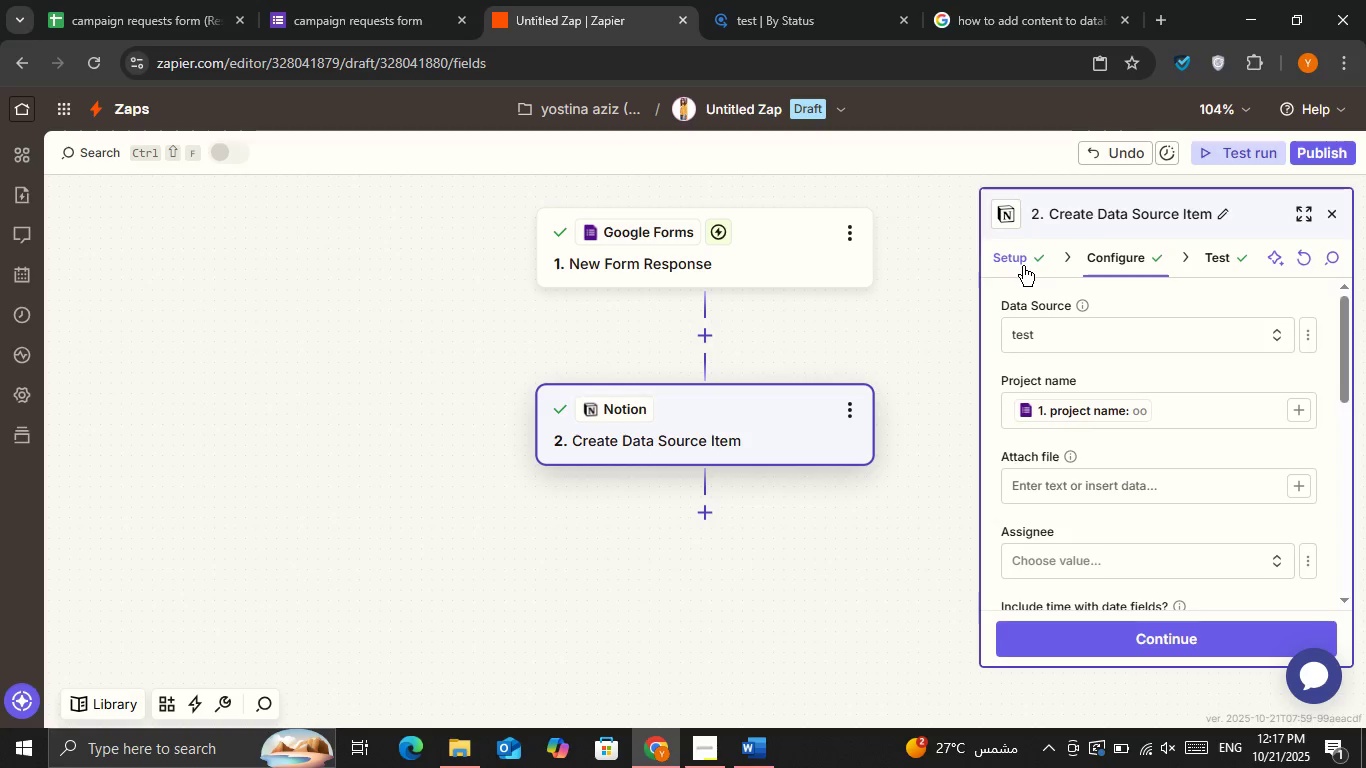 
left_click([1023, 266])
 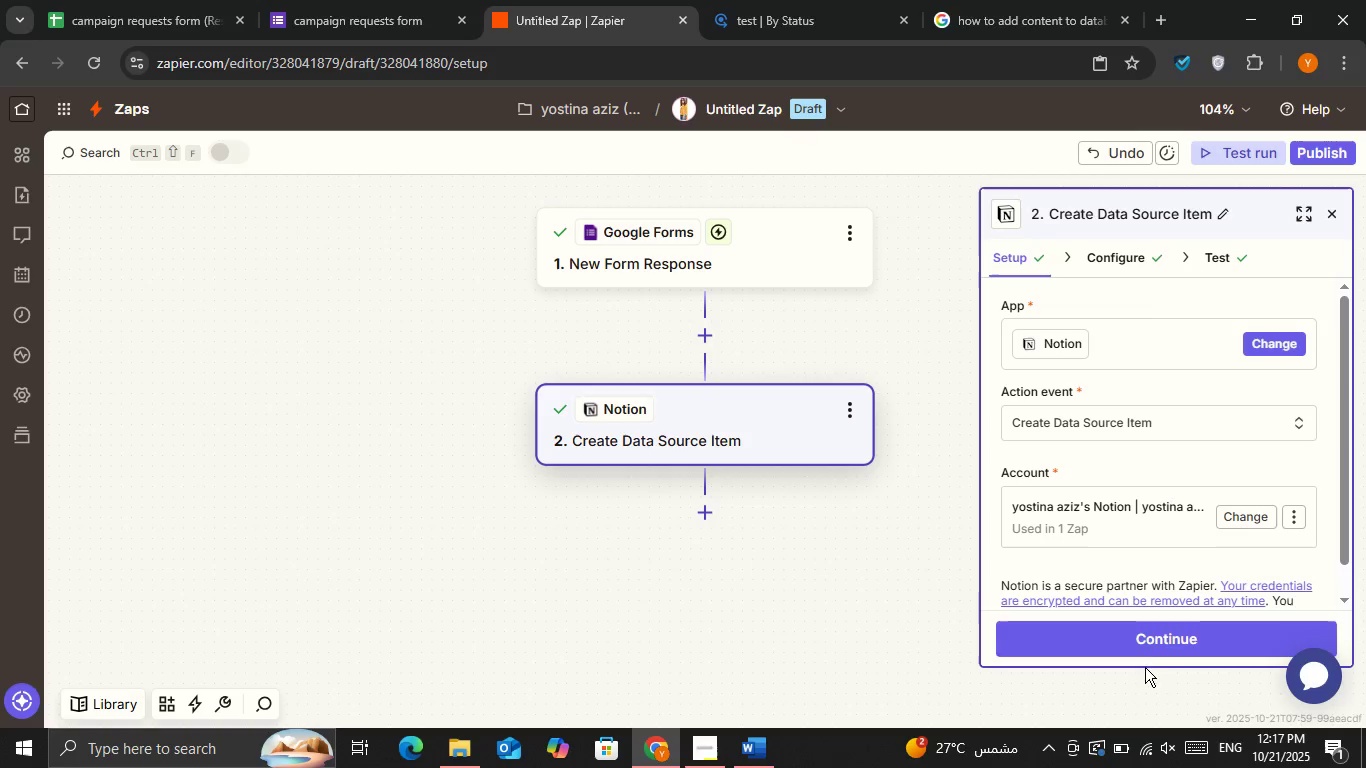 
left_click([1148, 642])
 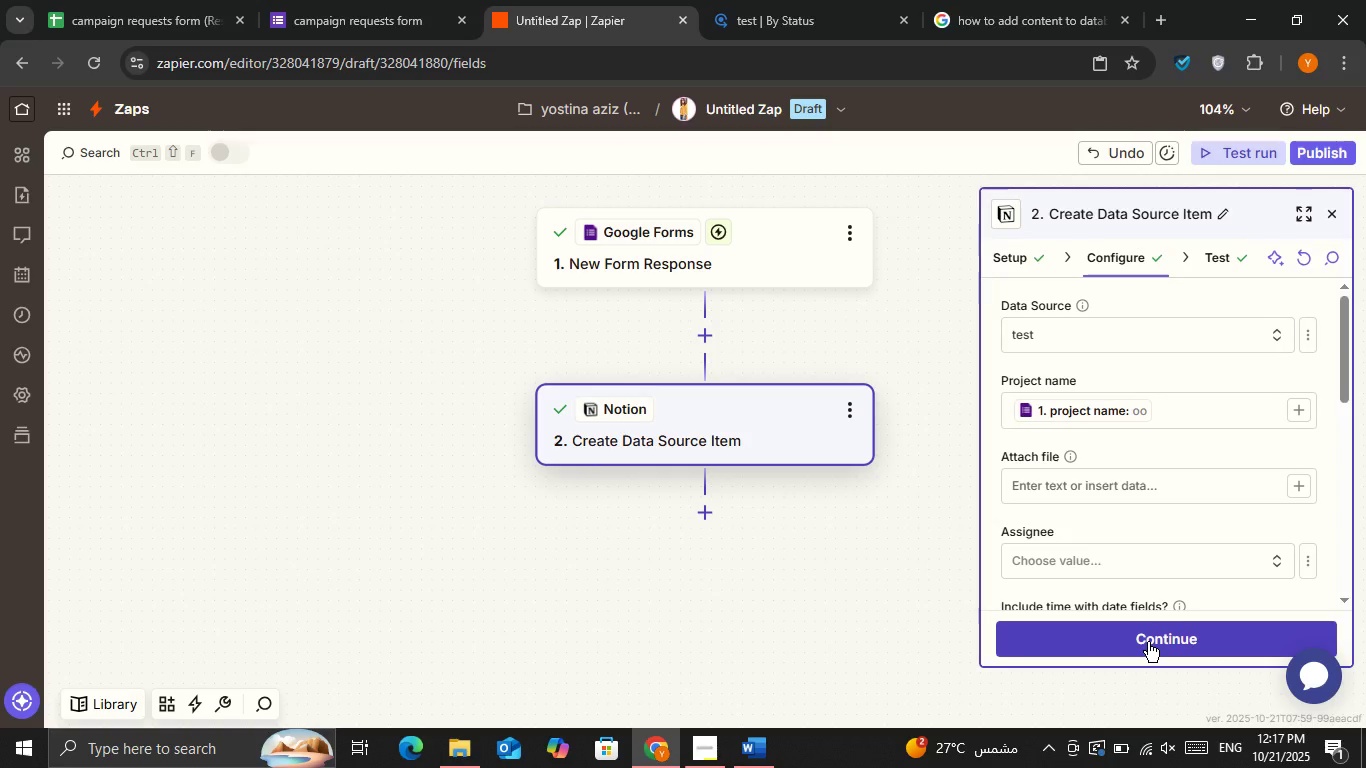 
left_click([1148, 642])
 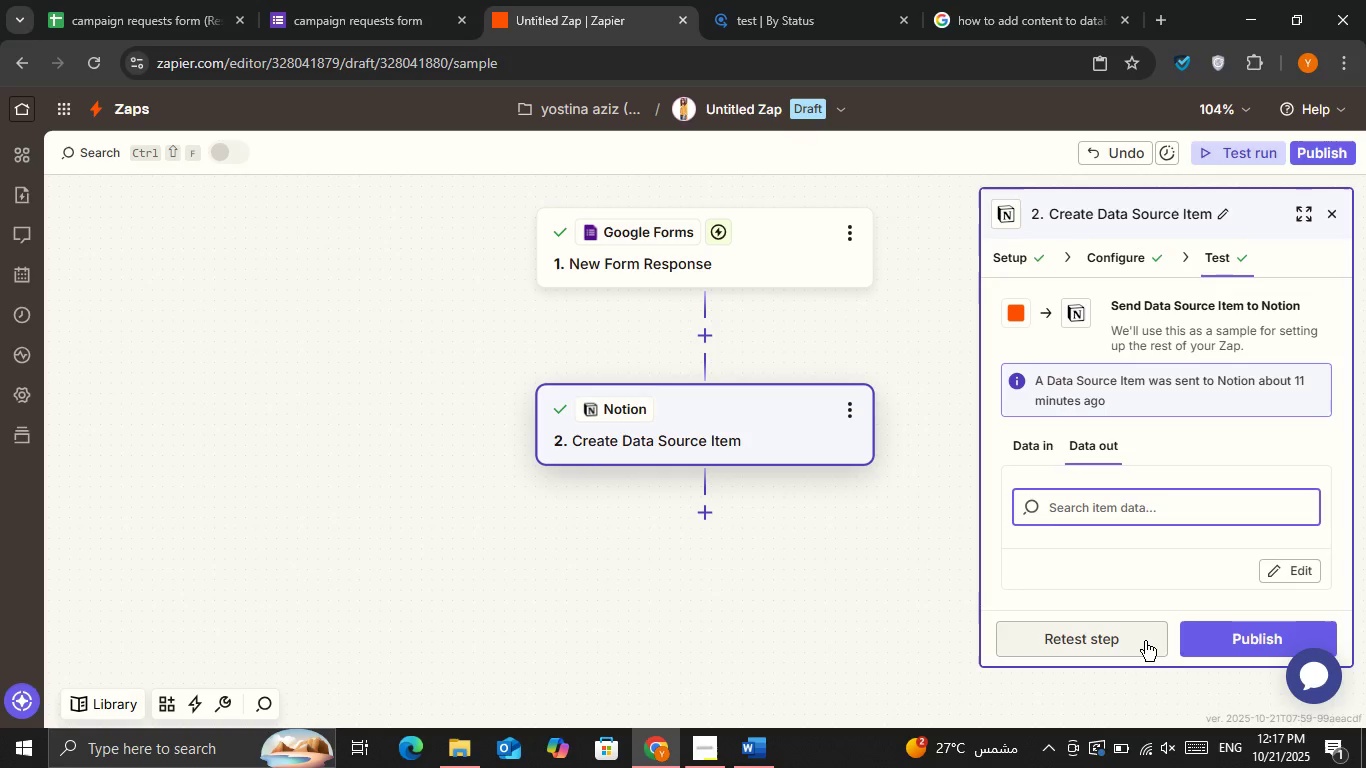 
left_click([1145, 641])
 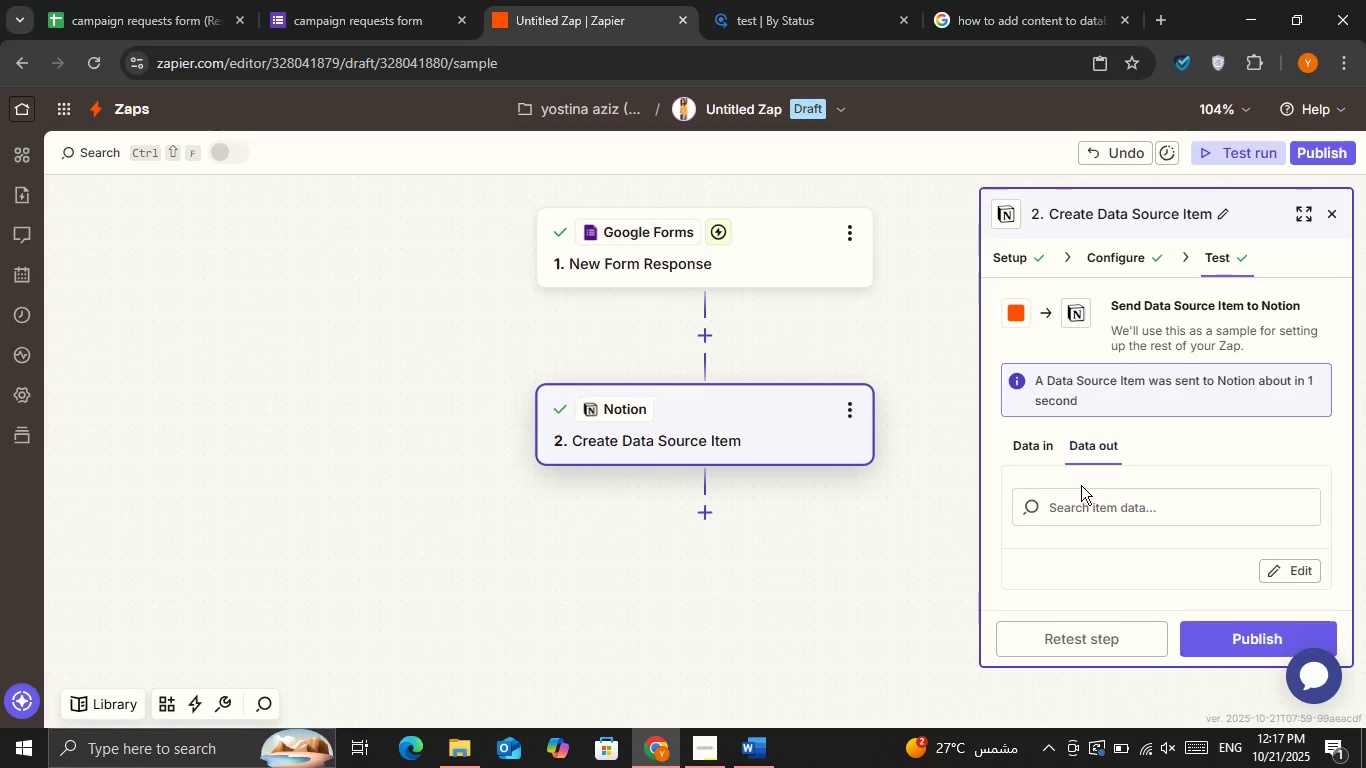 
scroll: coordinate [1092, 506], scroll_direction: down, amount: 1.0
 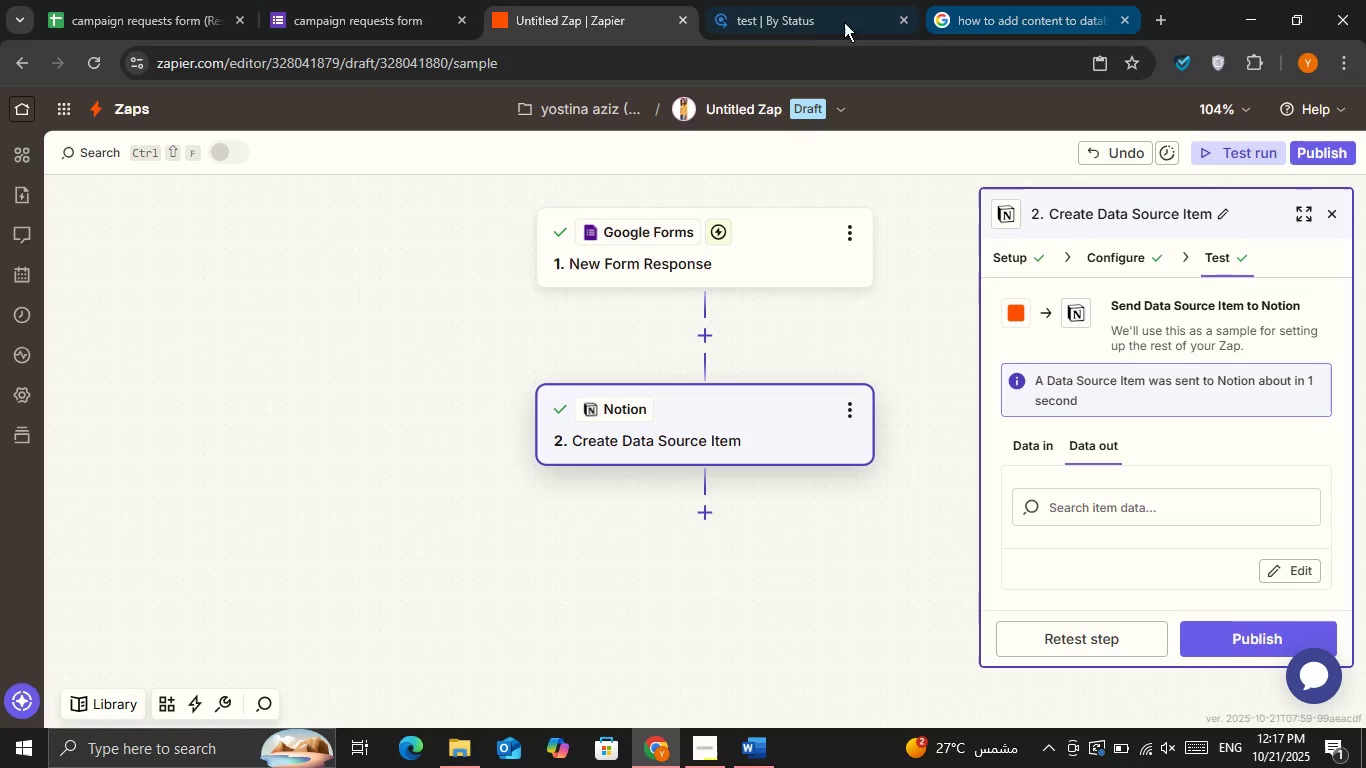 
left_click([822, 22])
 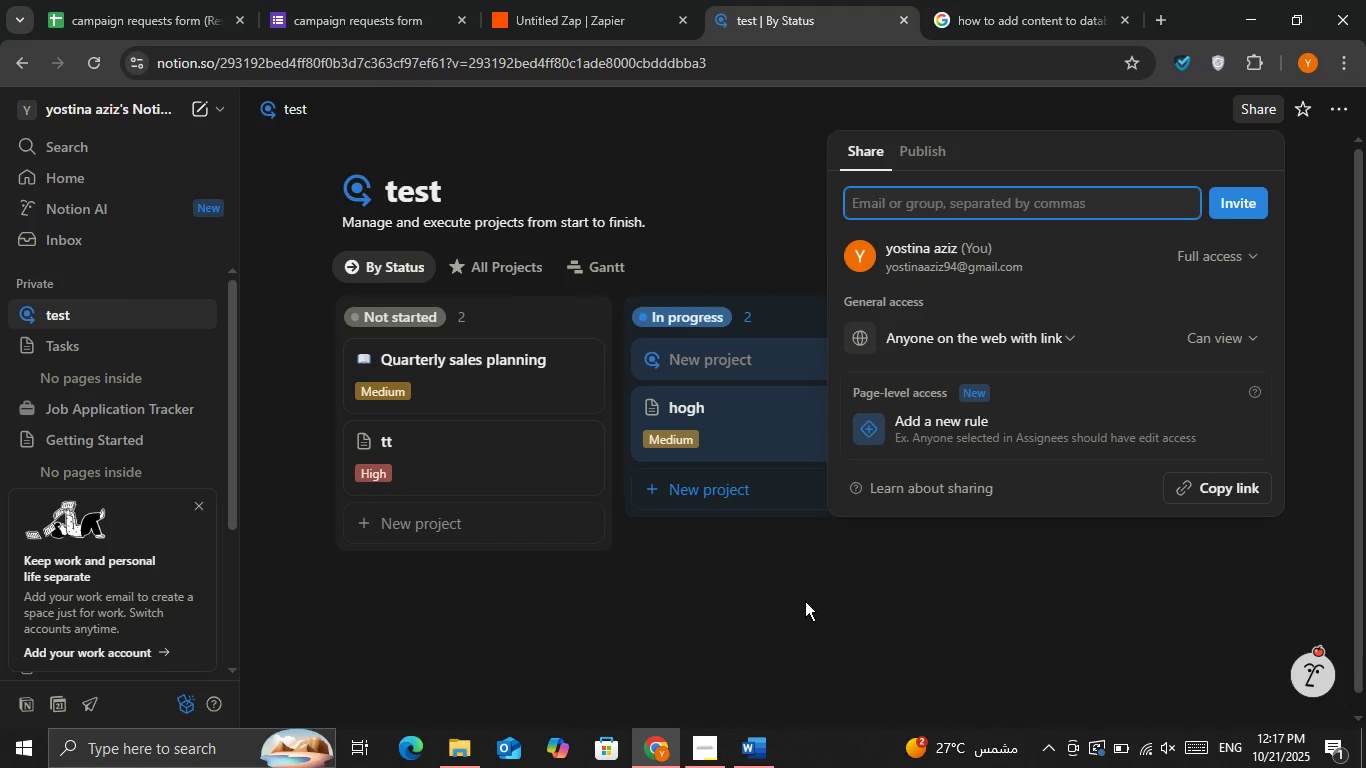 
left_click([803, 606])
 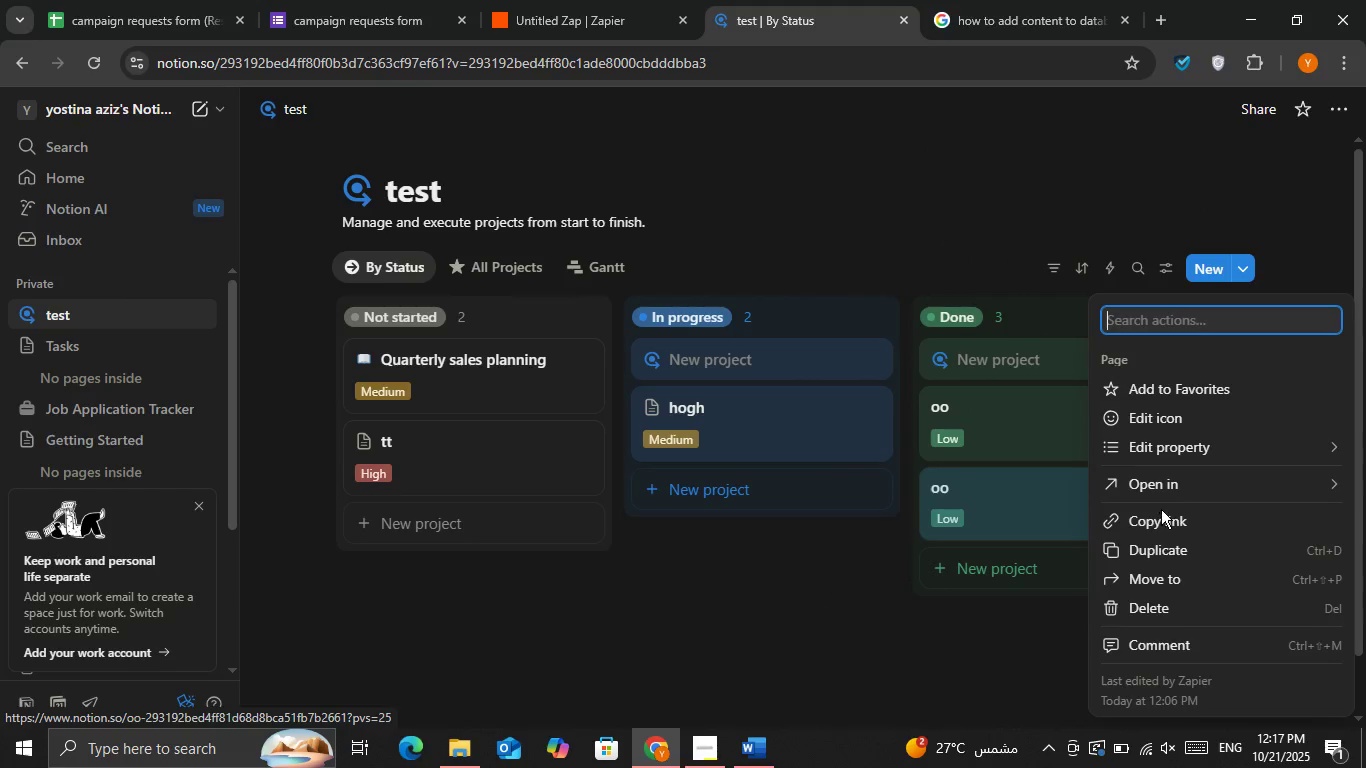 
left_click([1161, 622])
 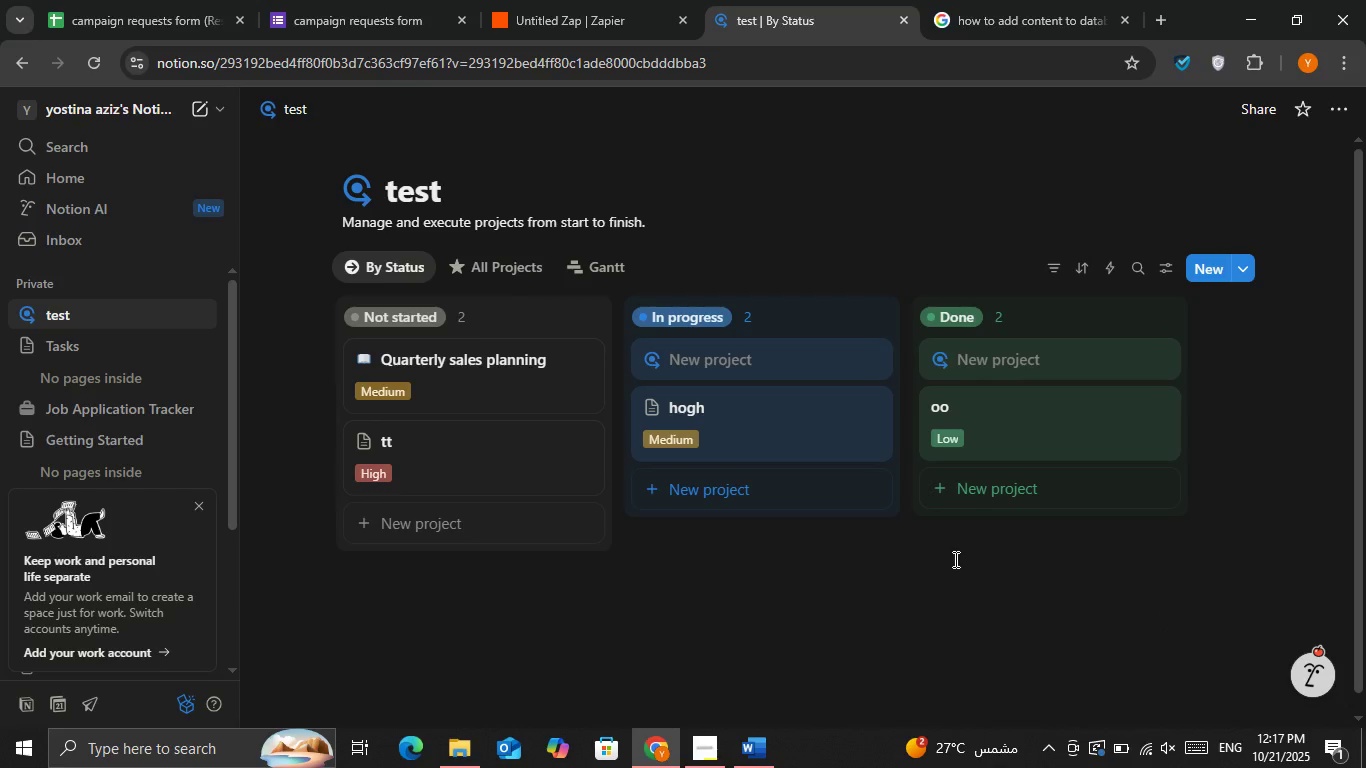 
left_click([951, 559])
 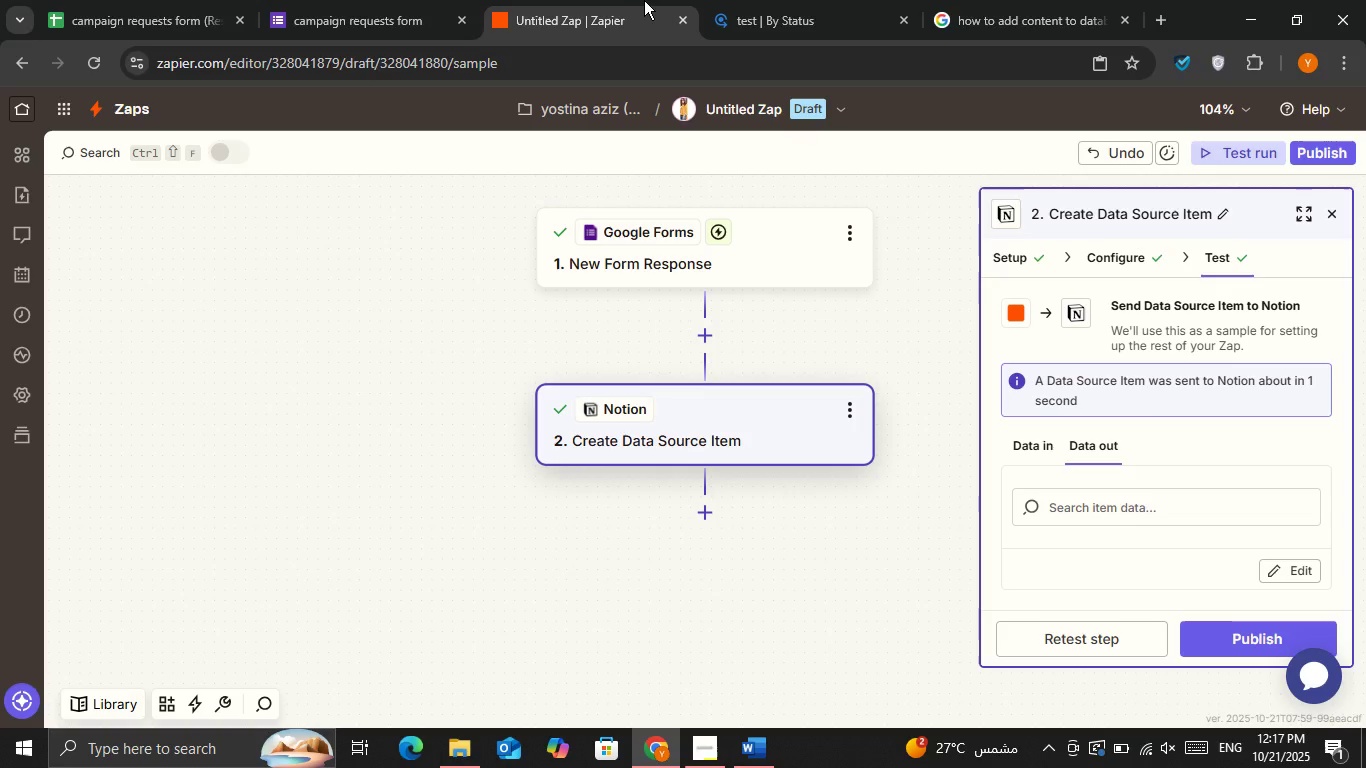 
triple_click([633, 0])
 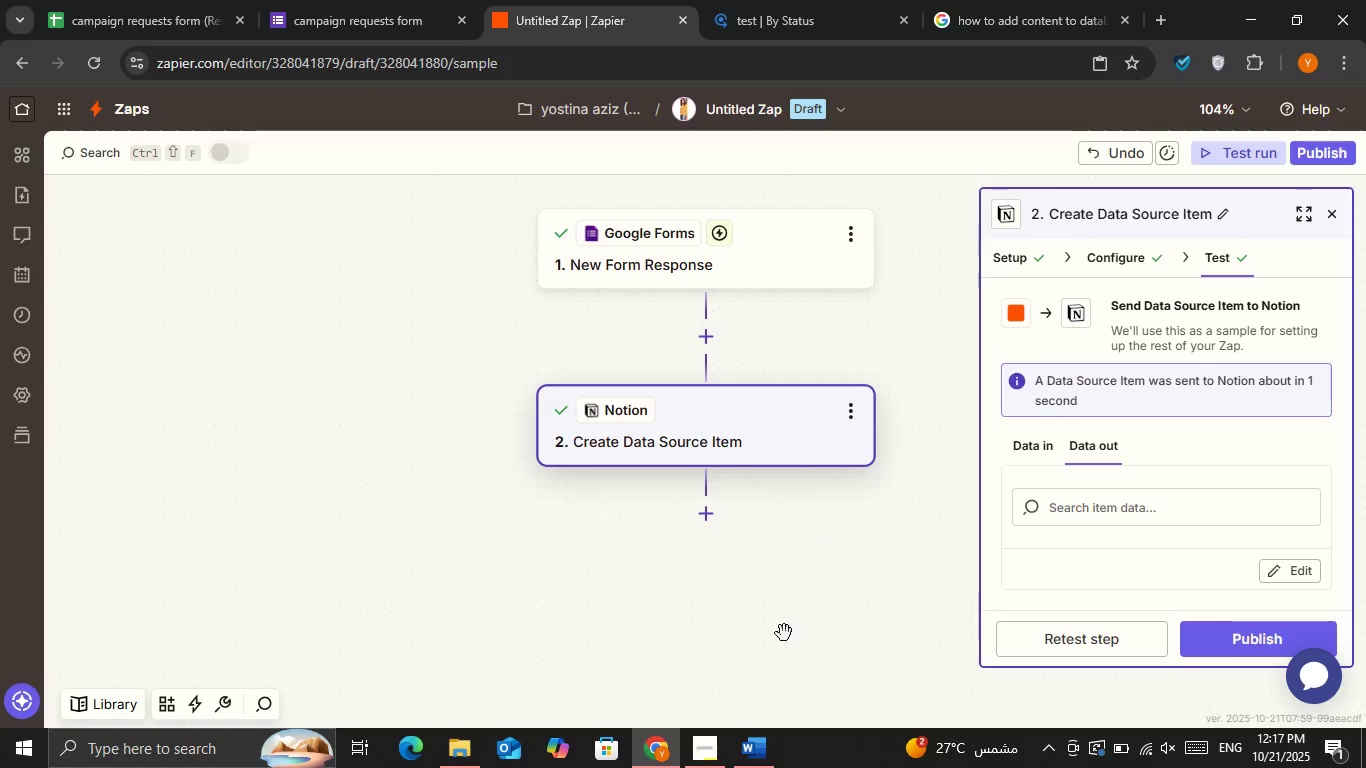 
left_click([756, 764])
 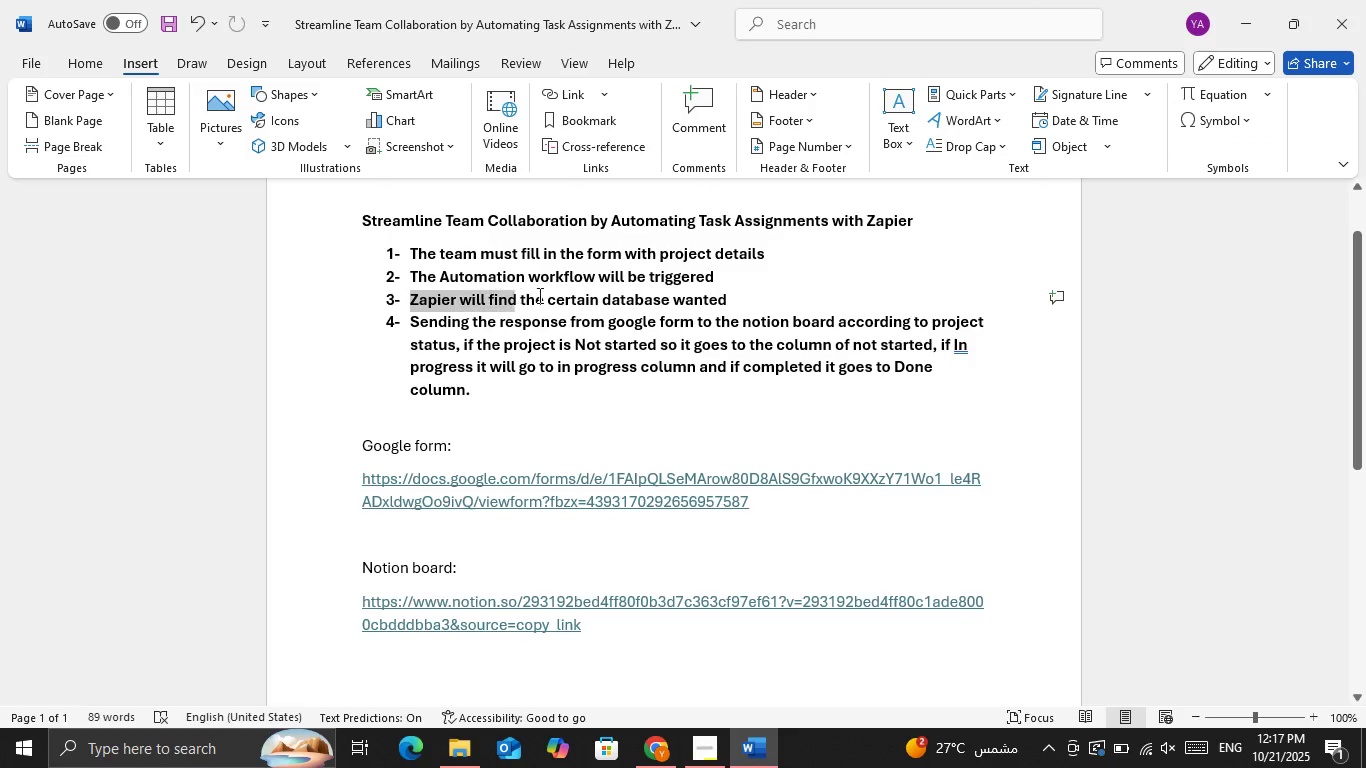 
wait(5.39)
 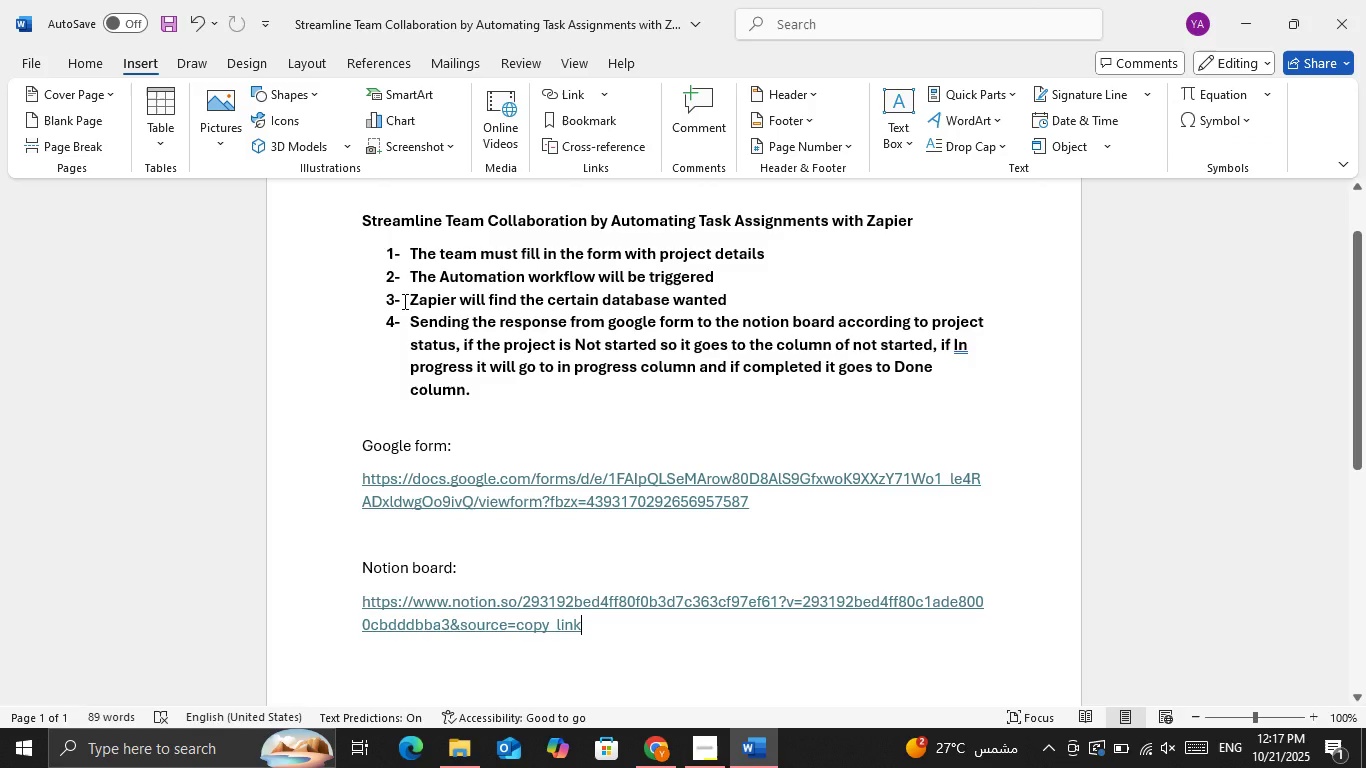 
key(Backspace)
 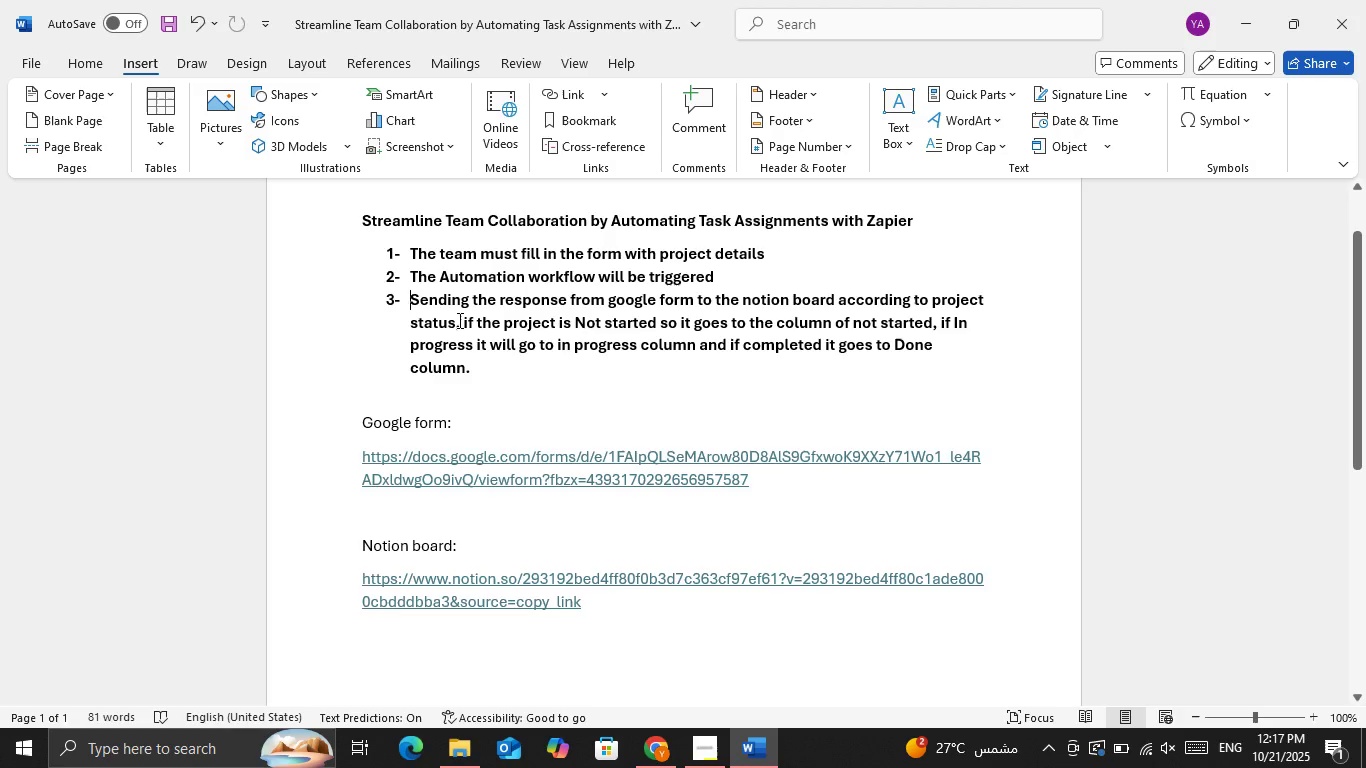 
type(Then it )
 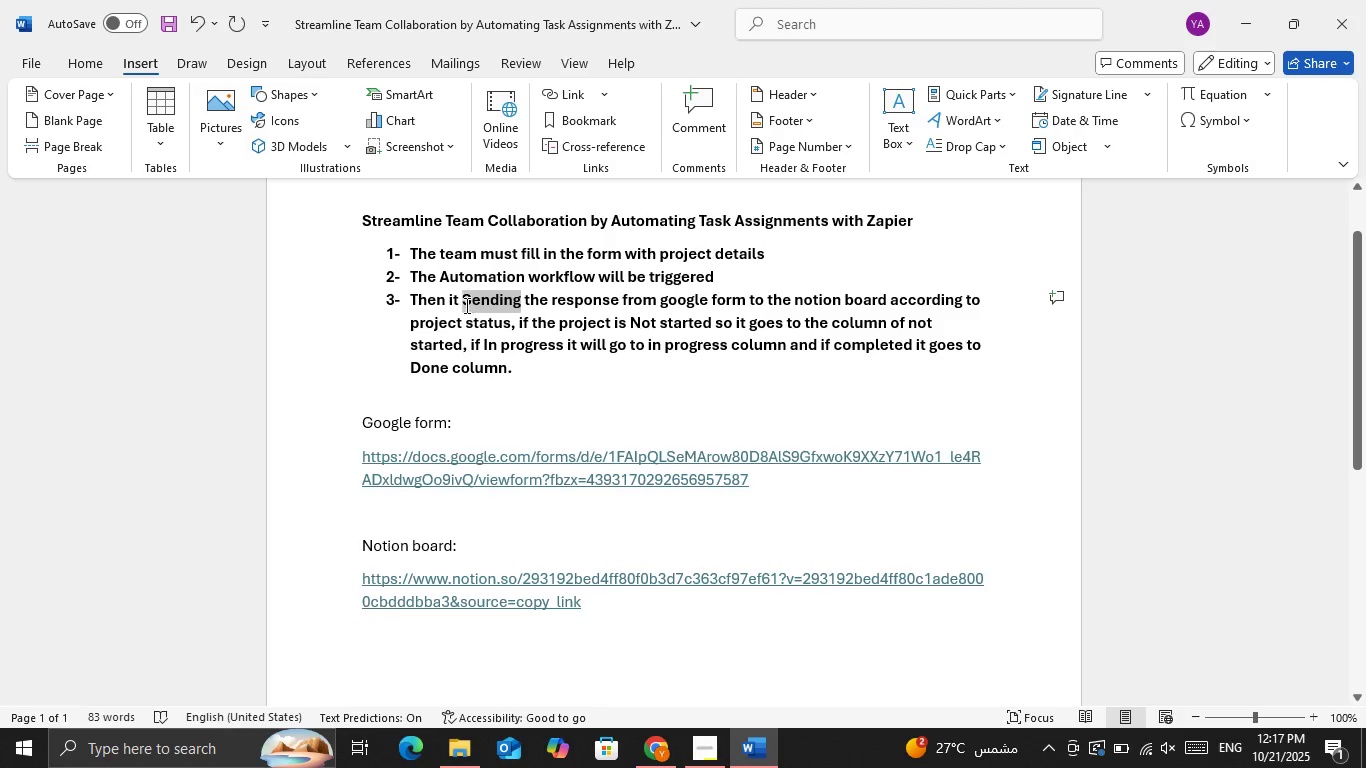 
key(Backspace)
type(senf)
key(Backspace)
type(d )
 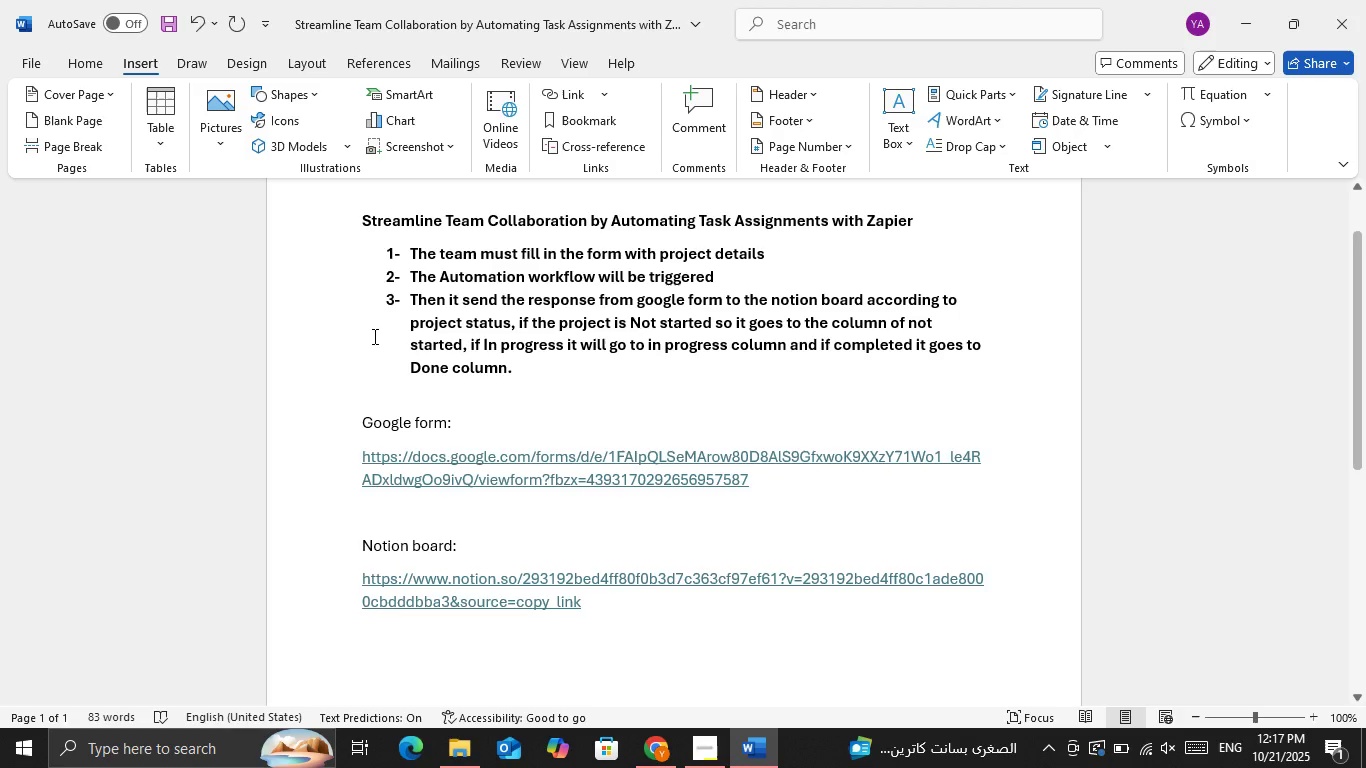 
key(ArrowLeft)
 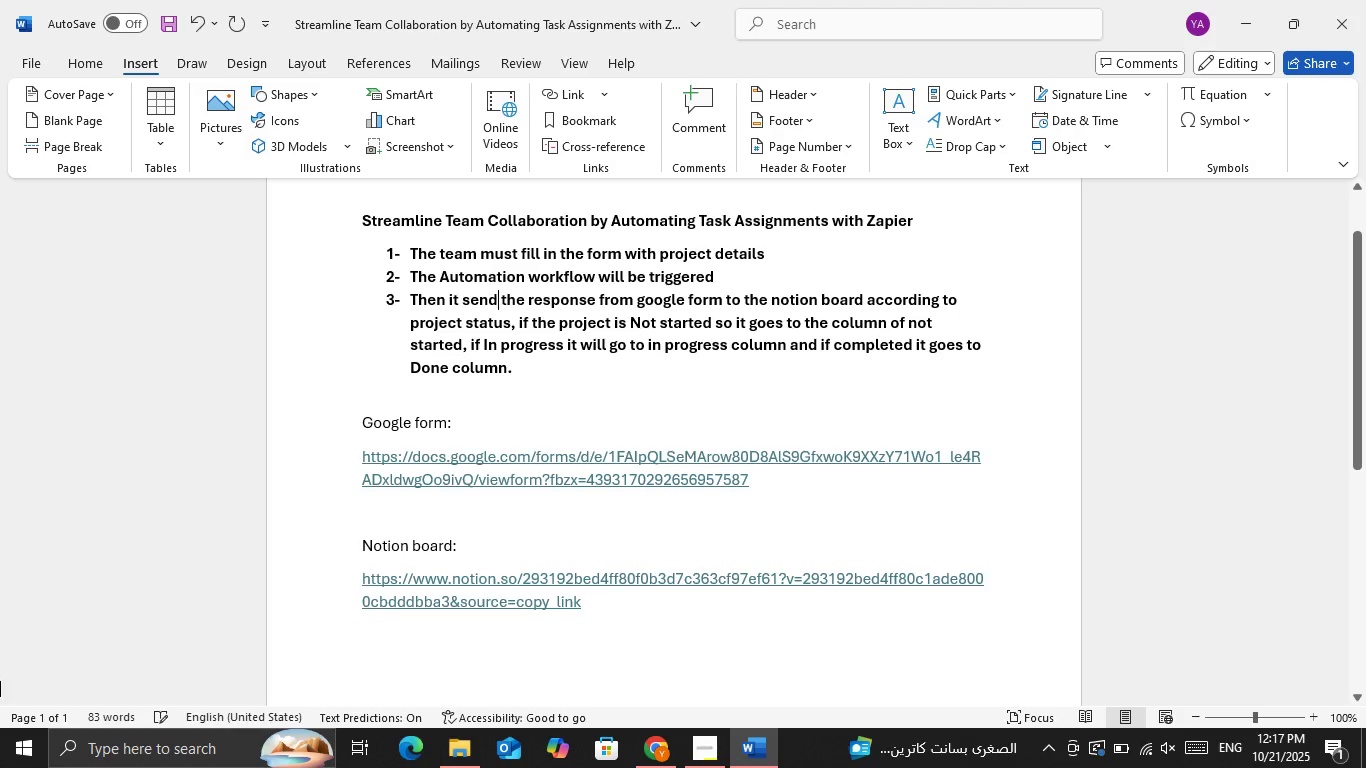 
key(ArrowLeft)
 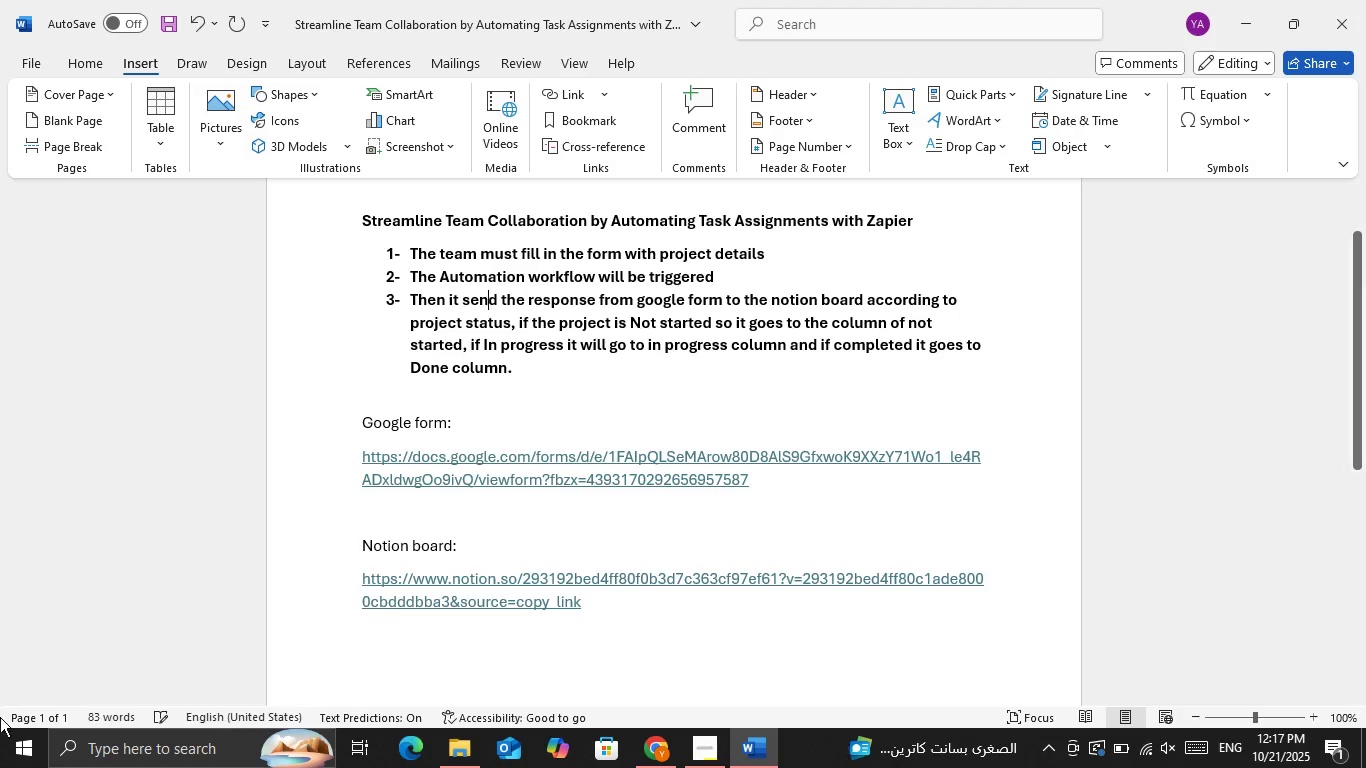 
key(ArrowLeft)
 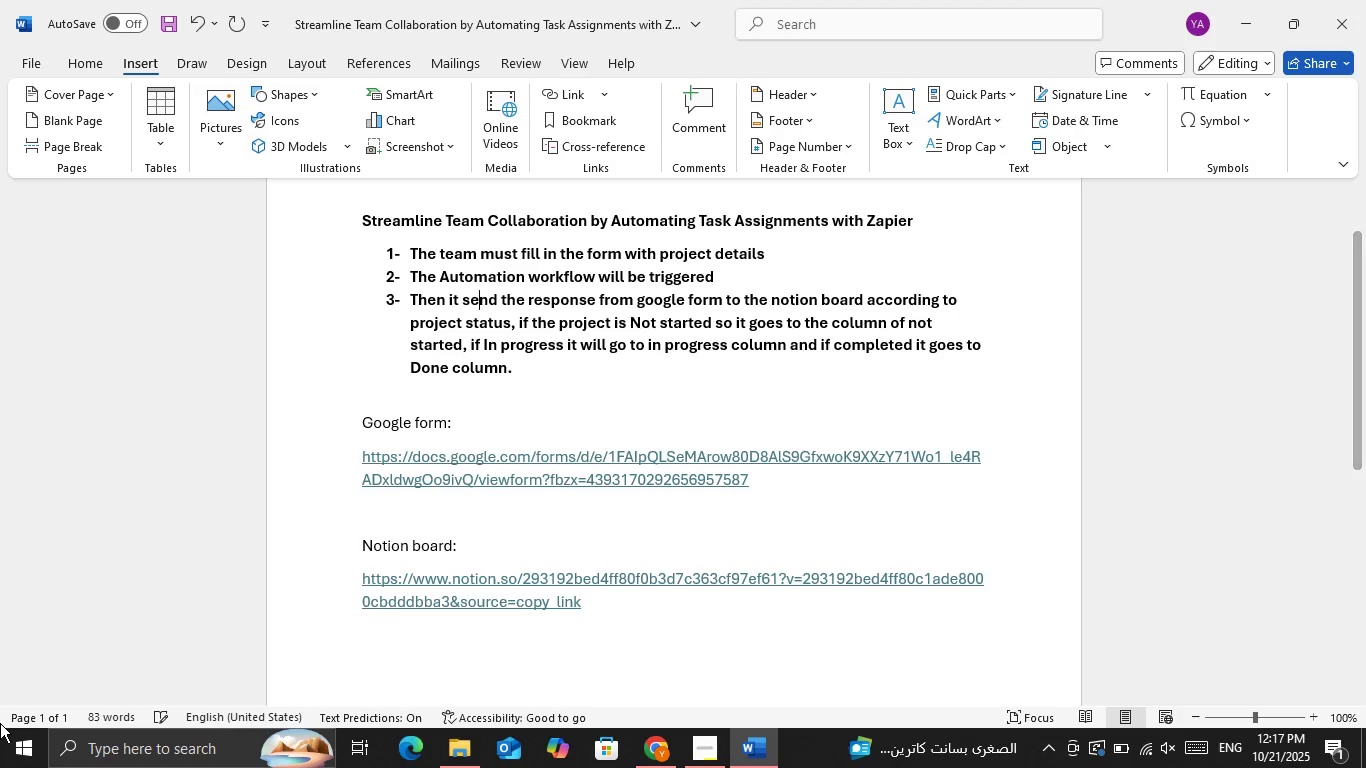 
key(ArrowLeft)
 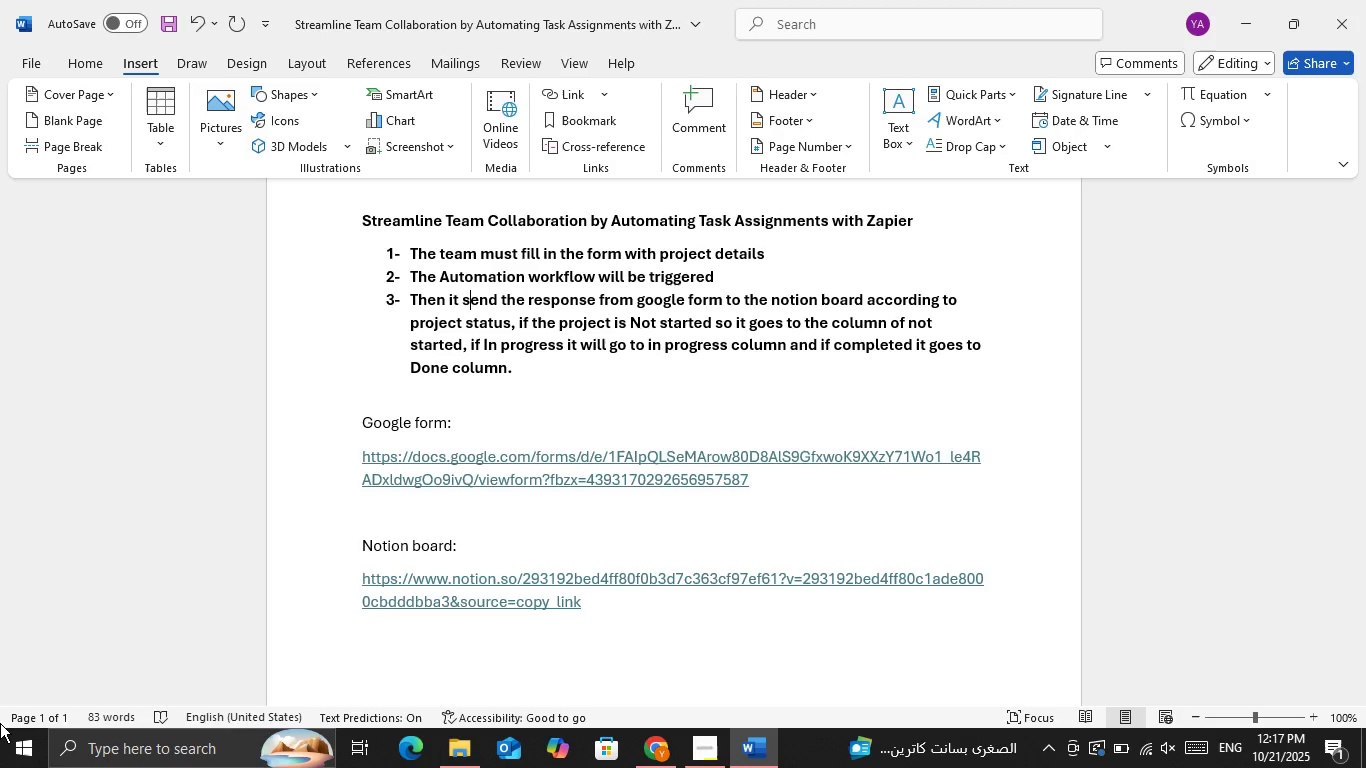 
key(ArrowLeft)
 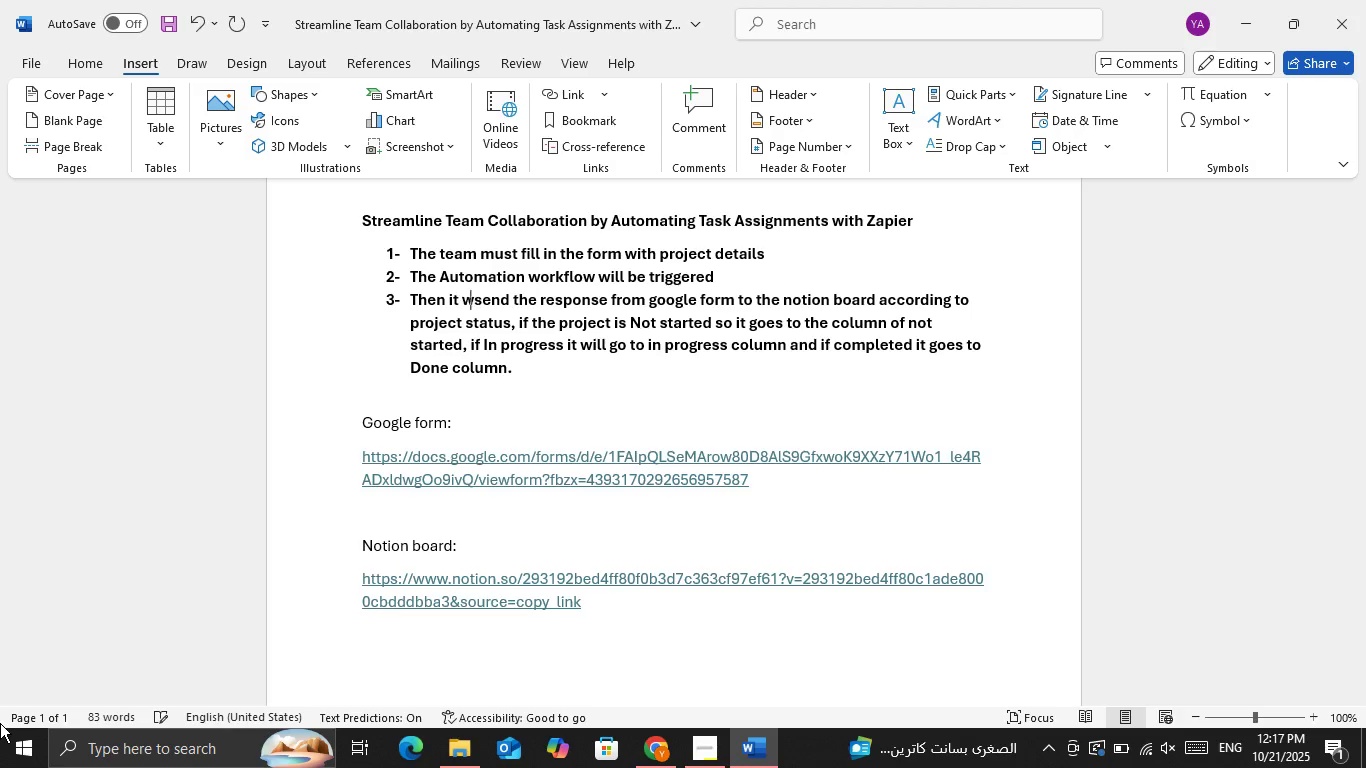 
type(will )
 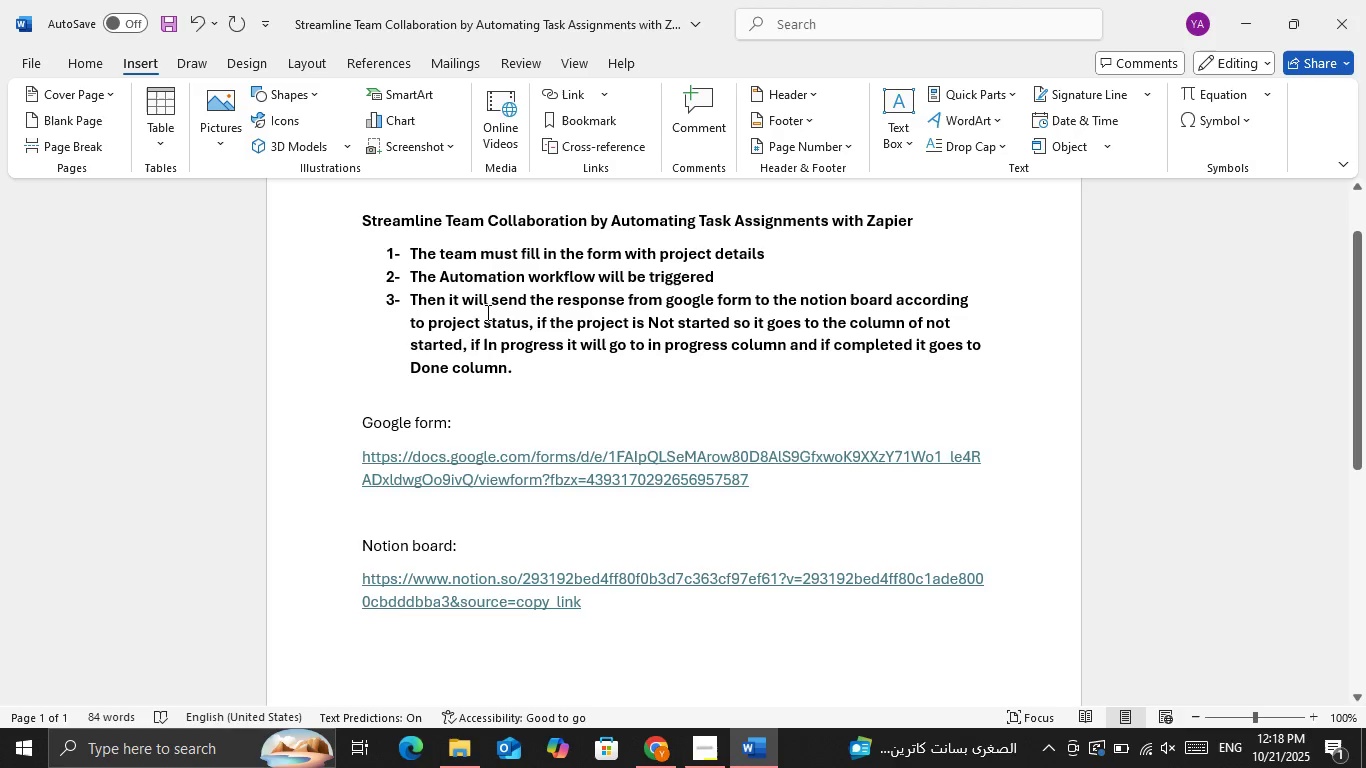 
left_click([585, 310])
 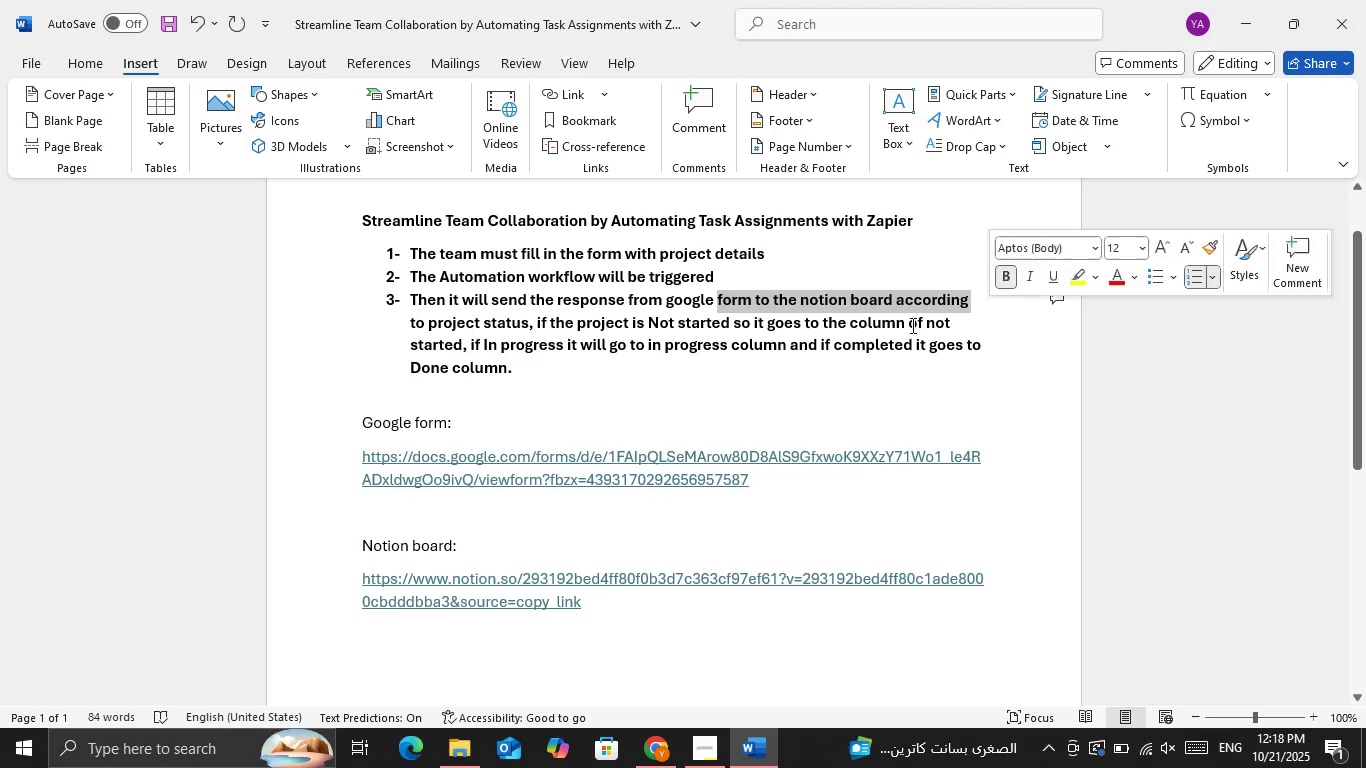 
left_click([575, 329])
 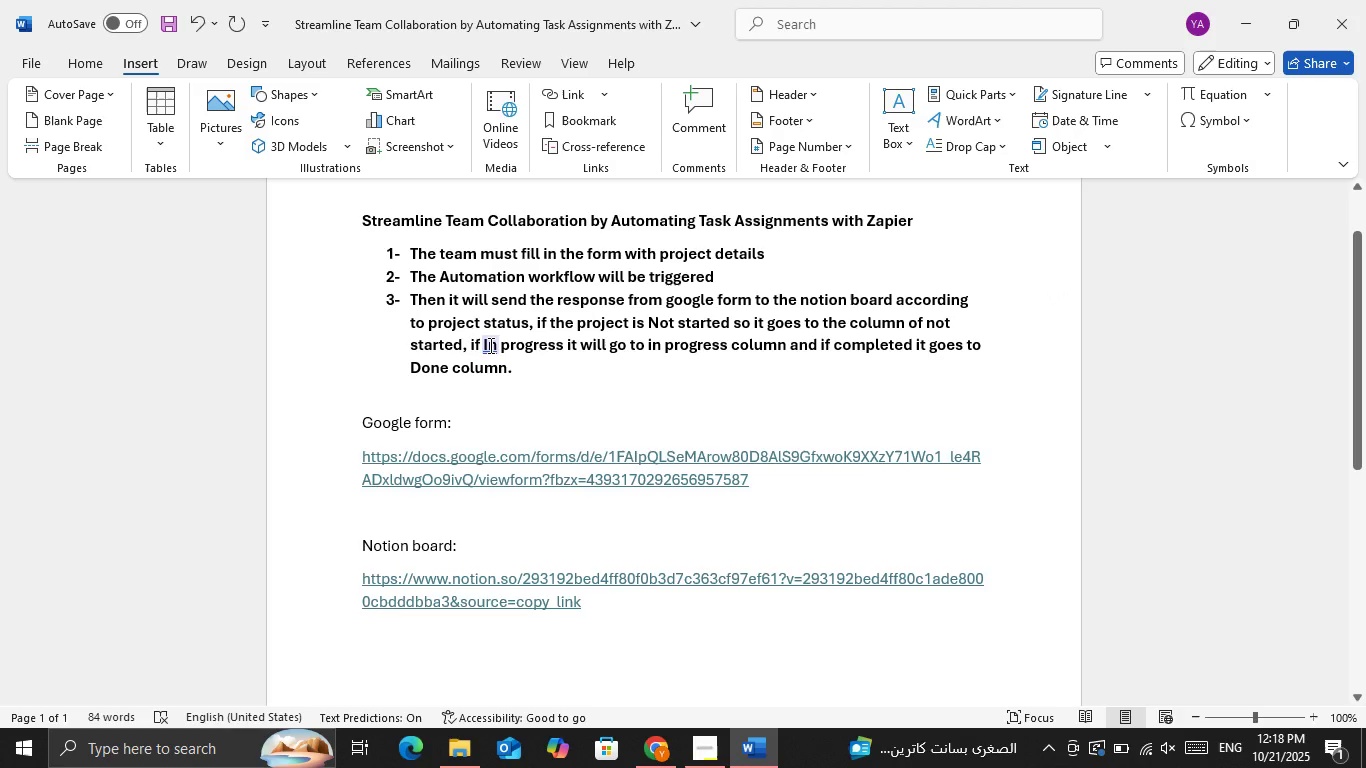 
left_click([489, 345])
 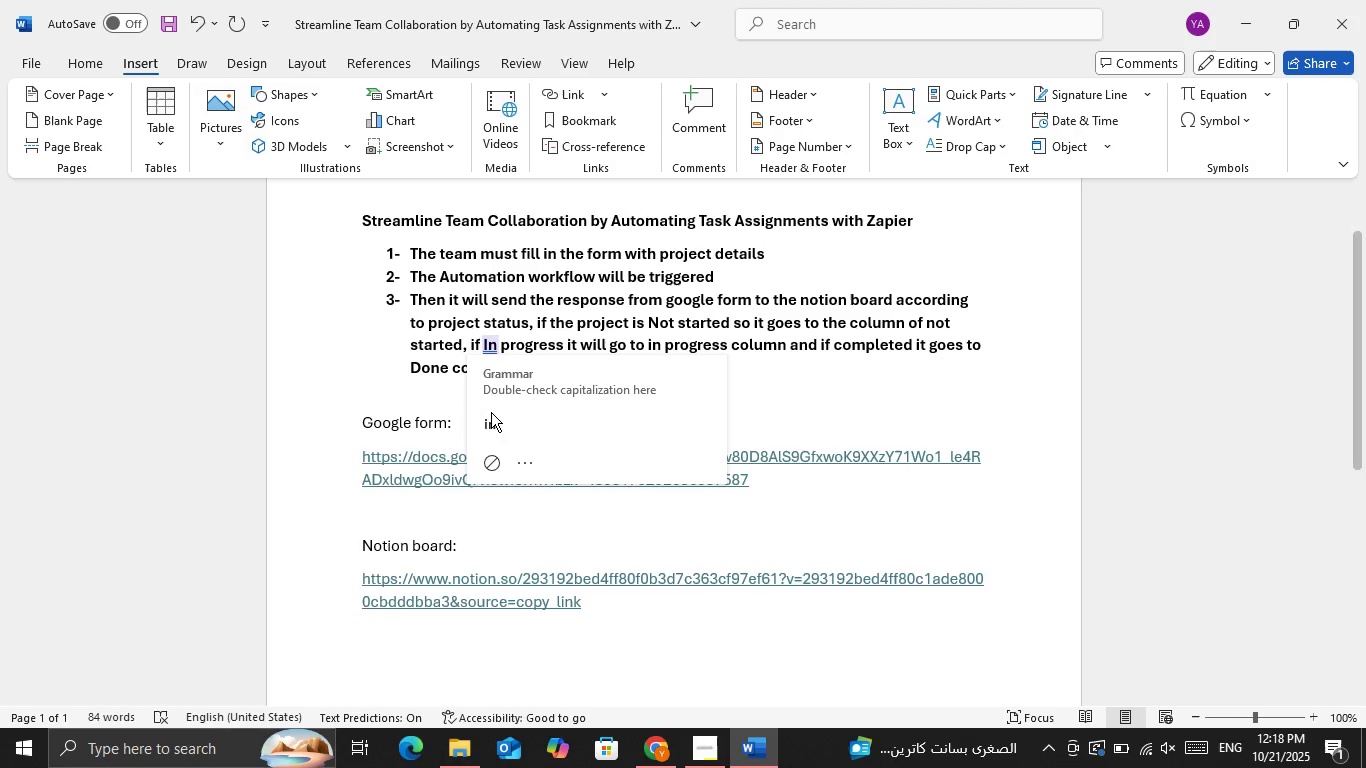 
left_click([492, 413])
 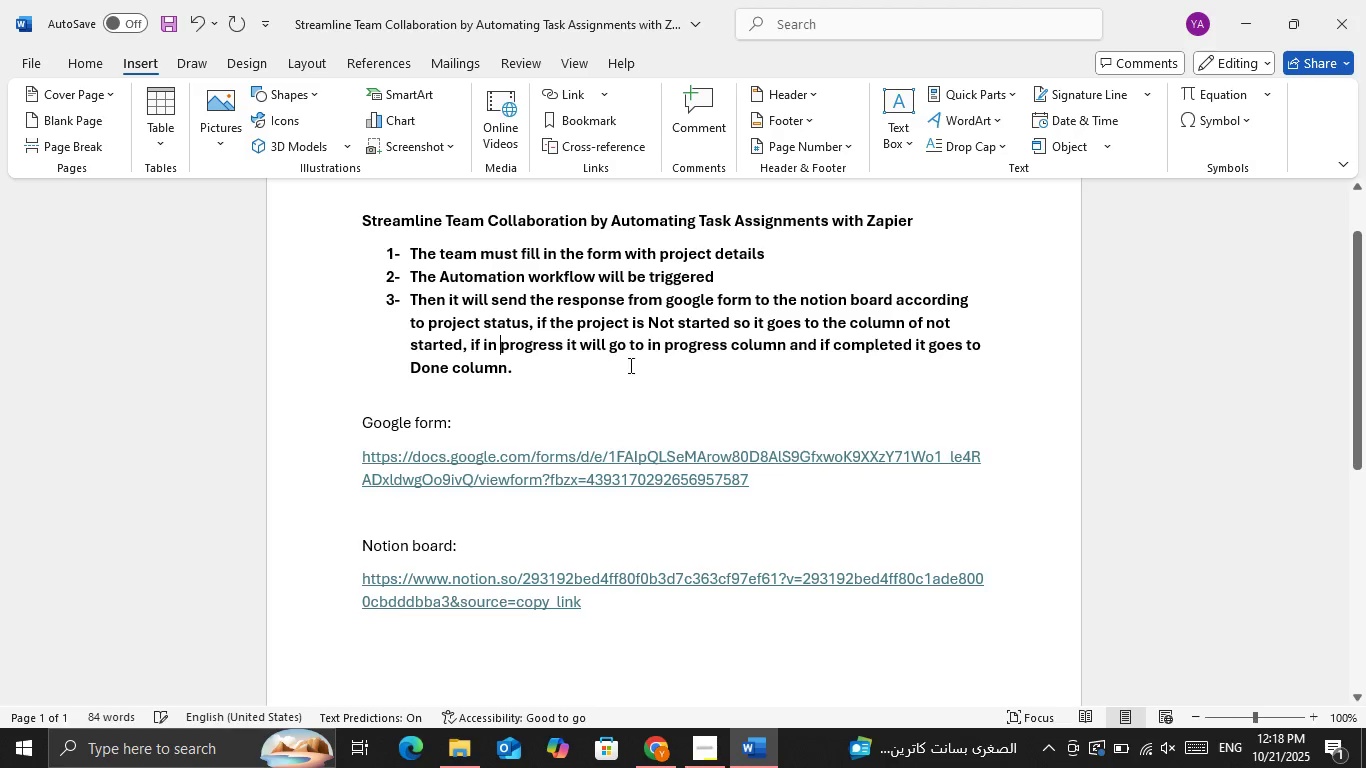 
left_click([633, 365])
 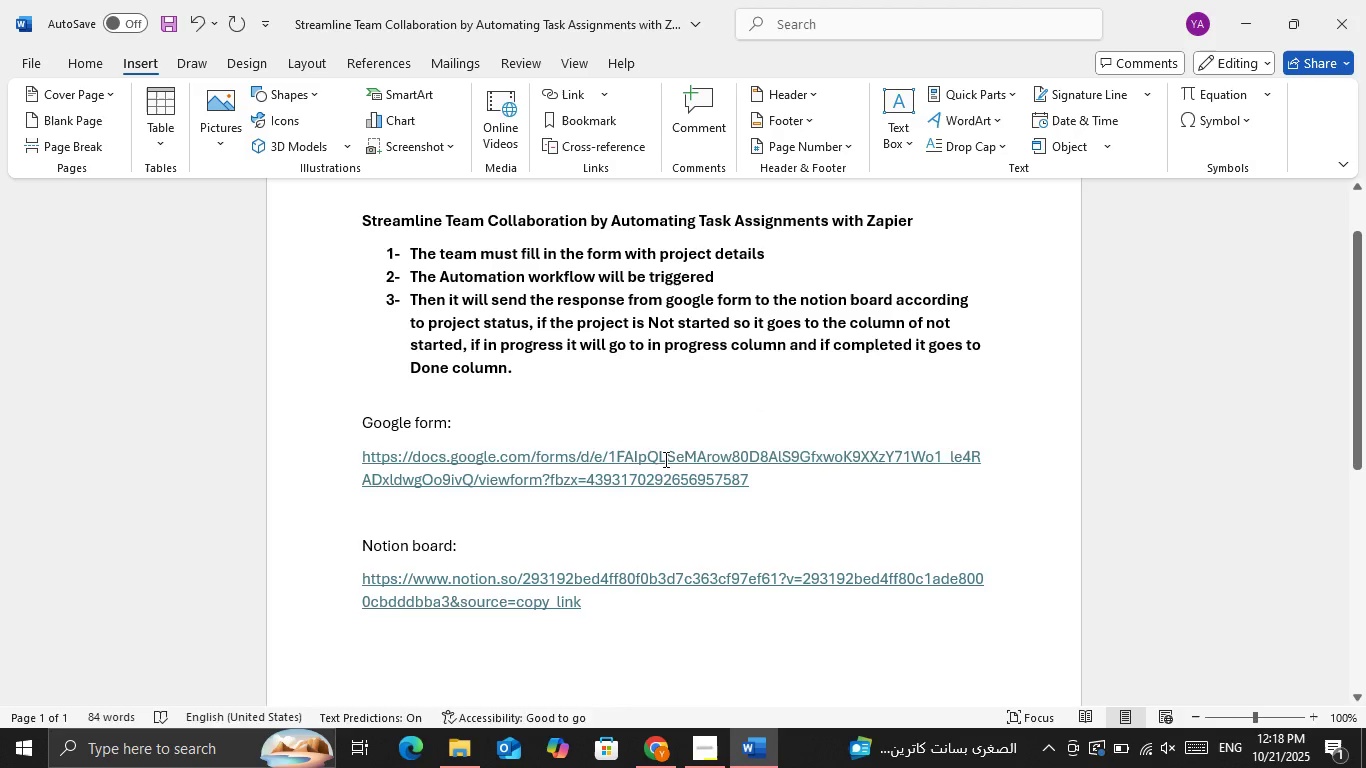 
key(Control+S)
 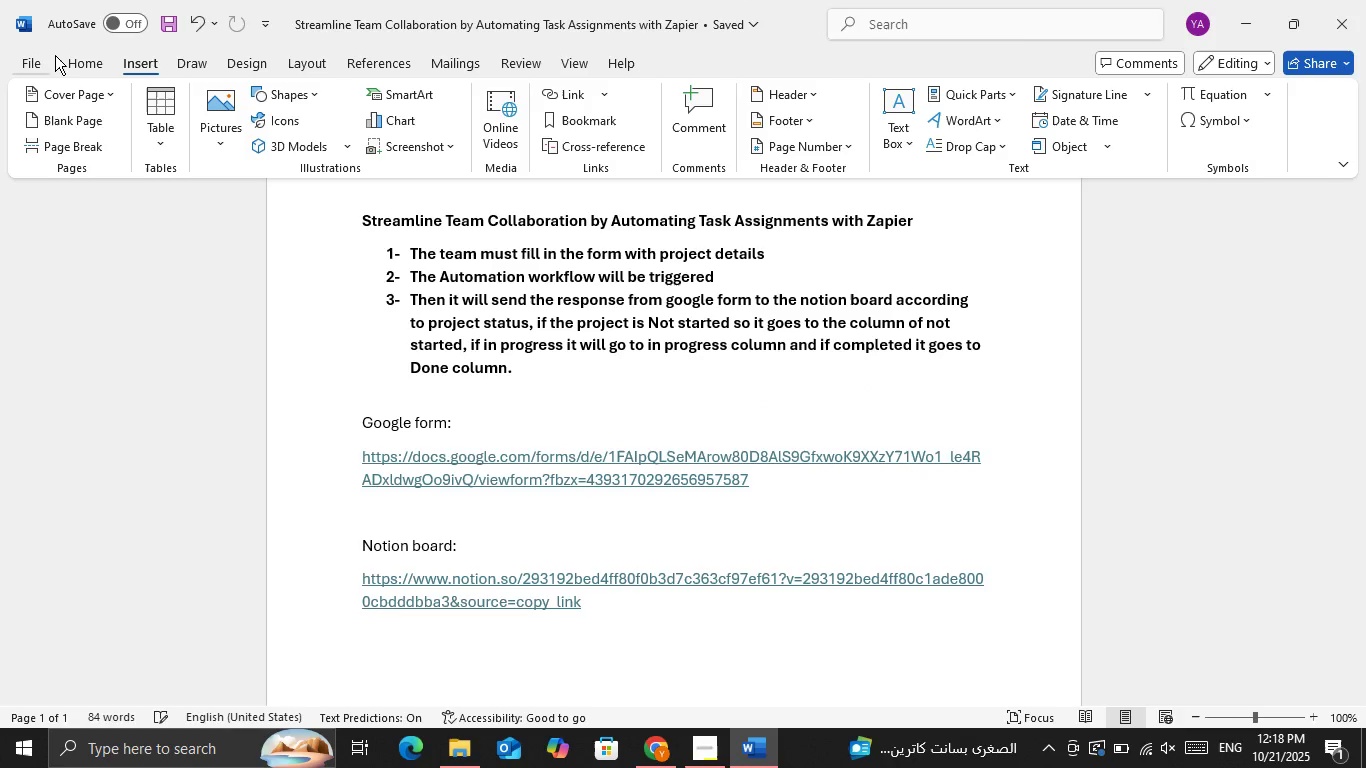 
left_click([22, 61])
 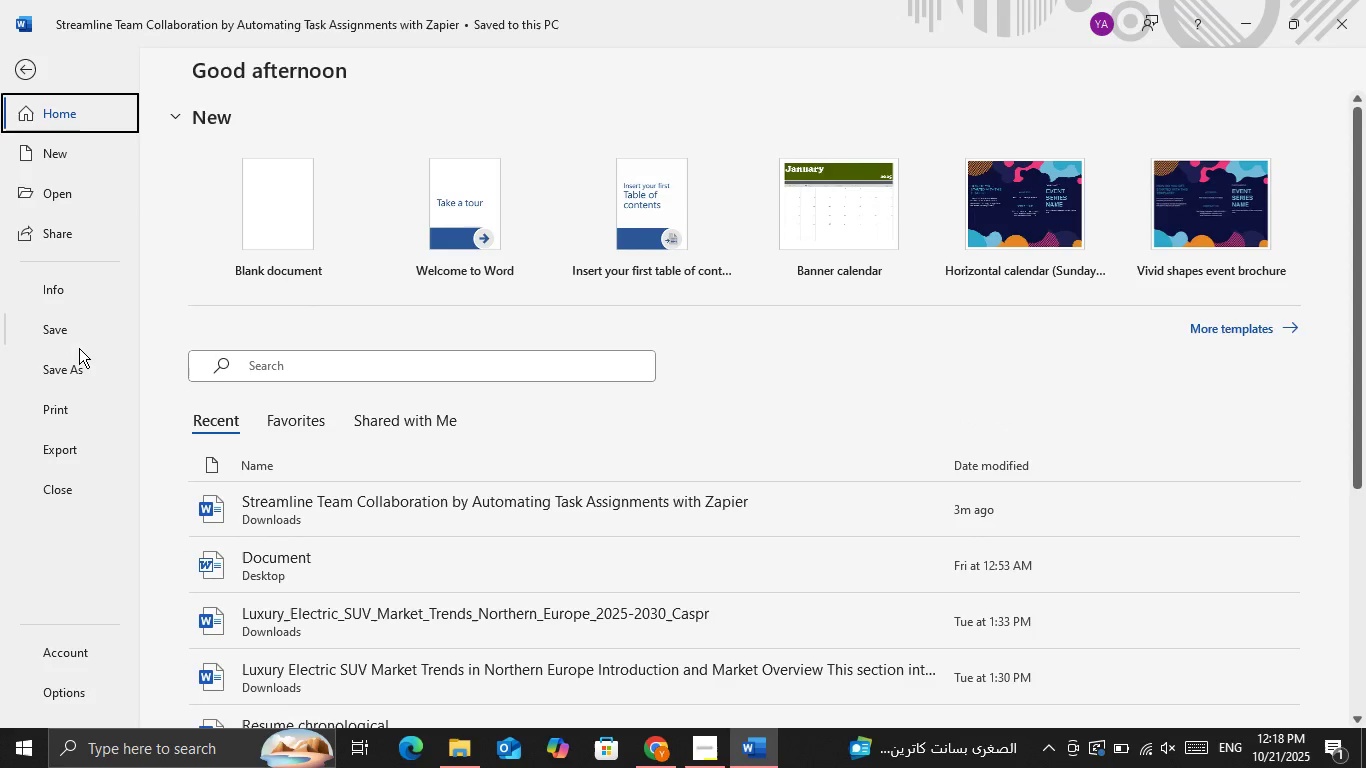 
left_click([79, 361])
 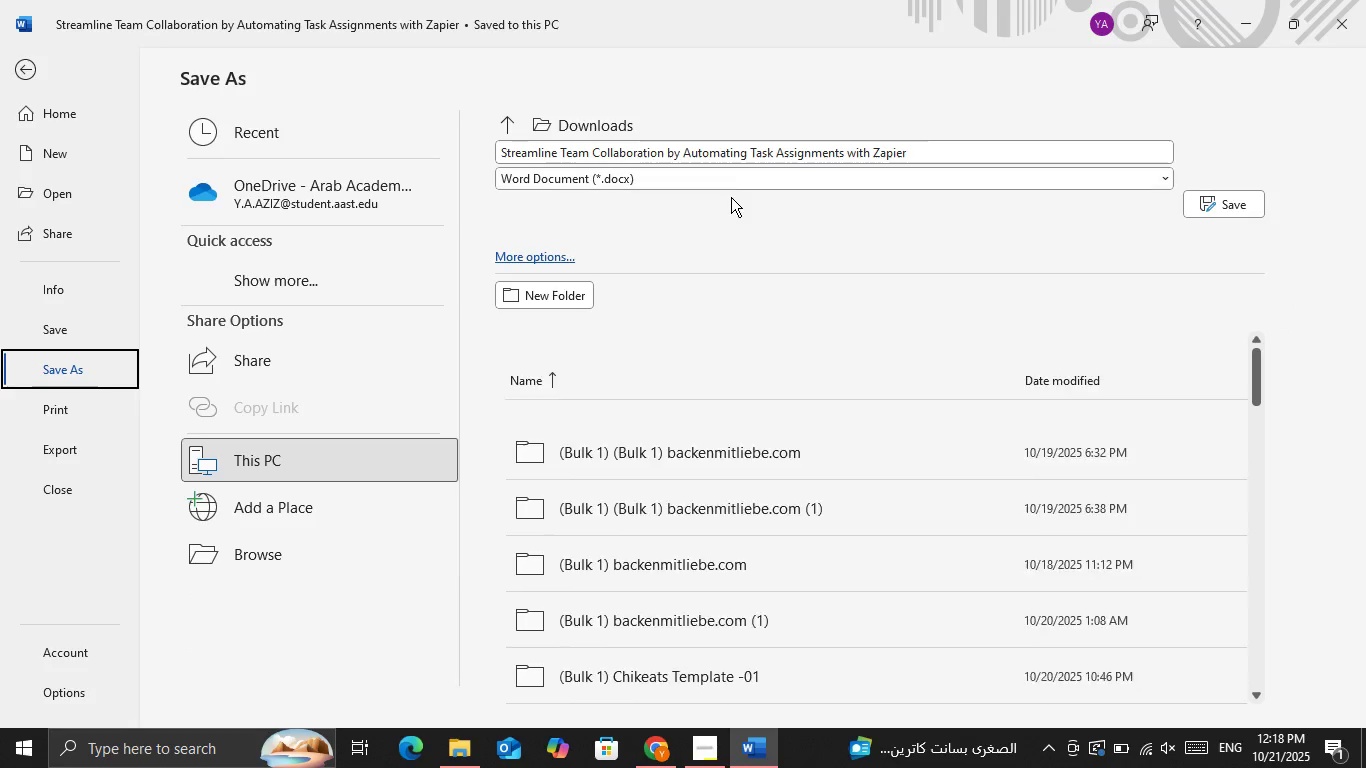 
left_click([730, 186])
 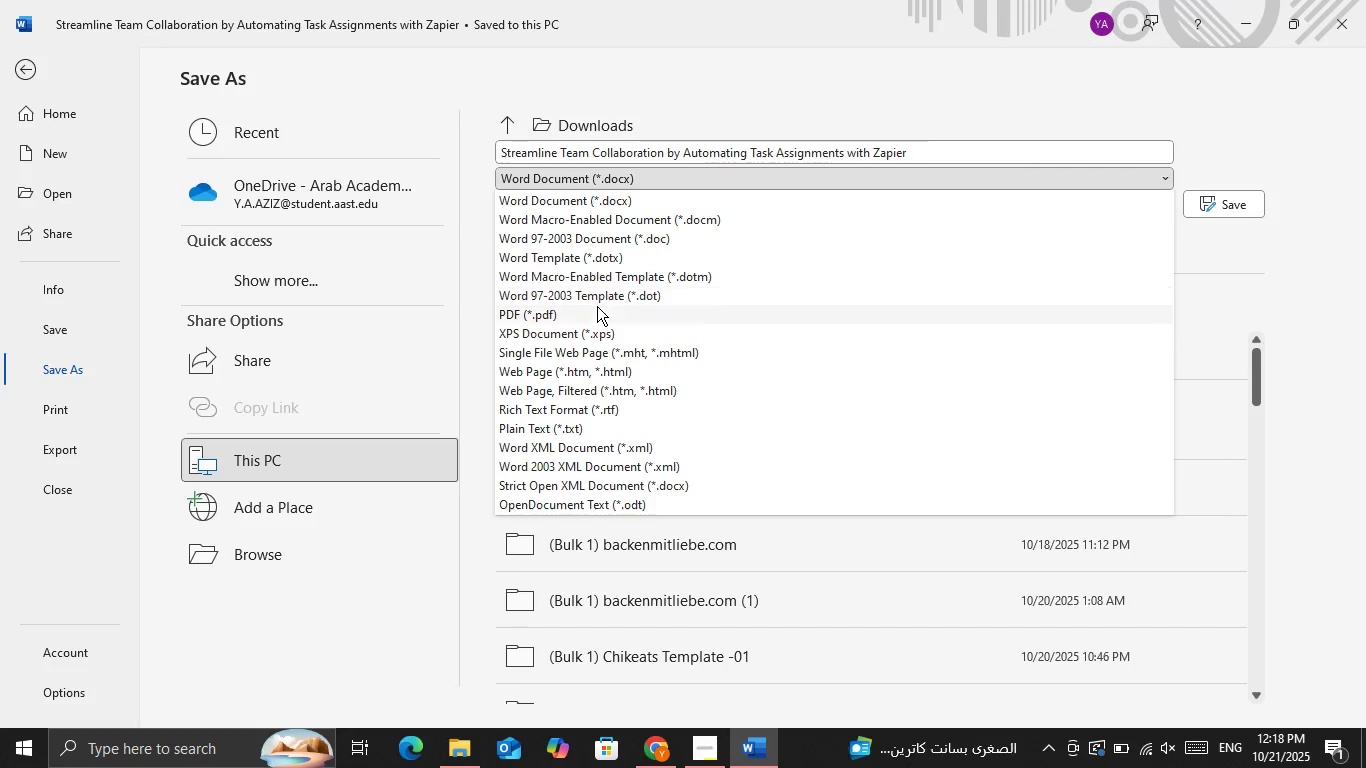 
left_click([595, 310])
 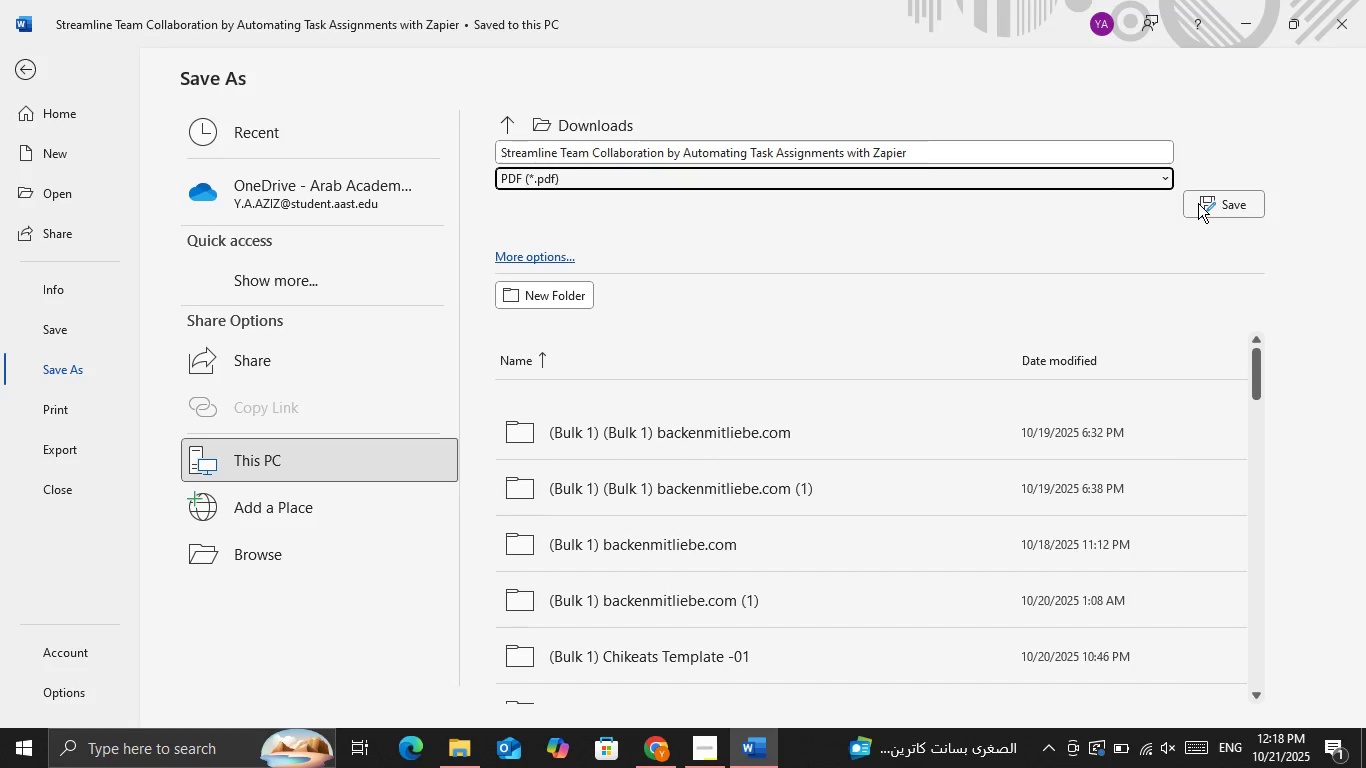 
left_click([1198, 203])
 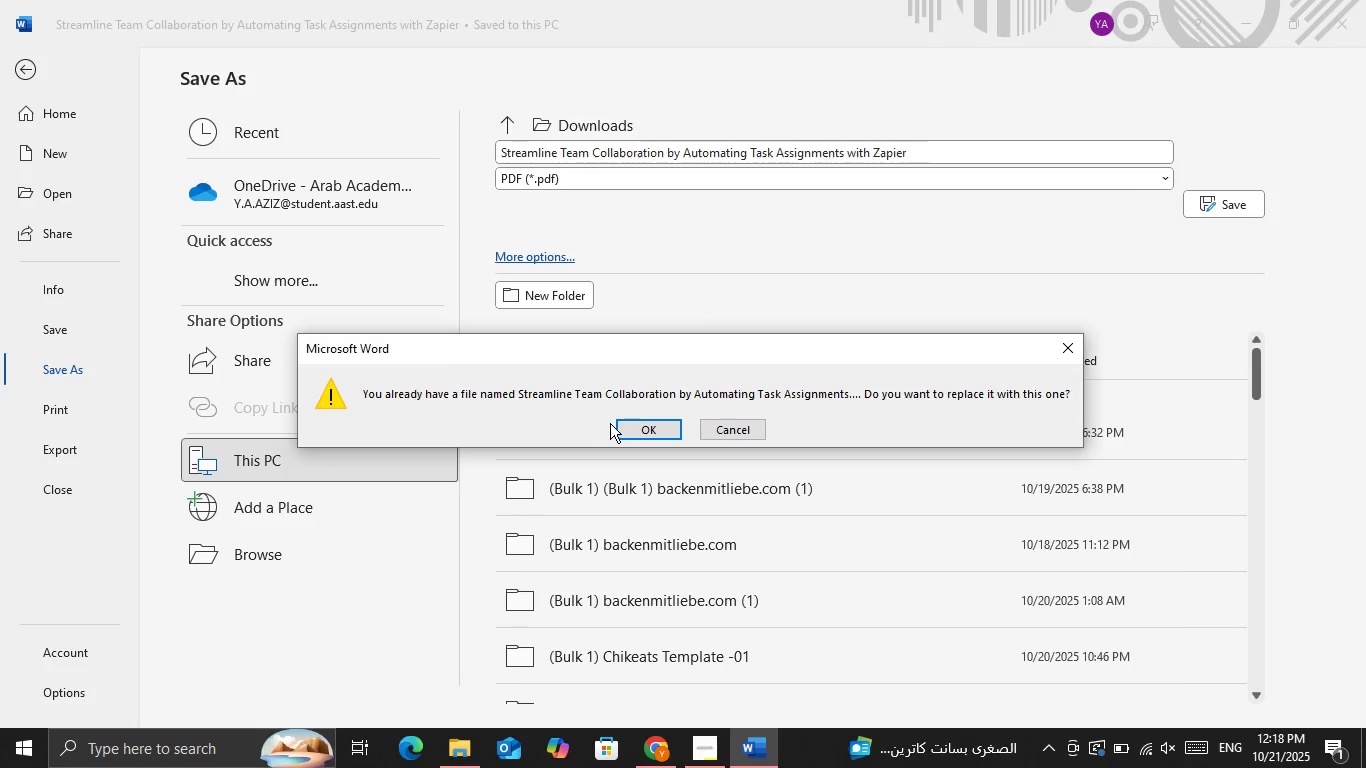 
double_click([642, 428])
 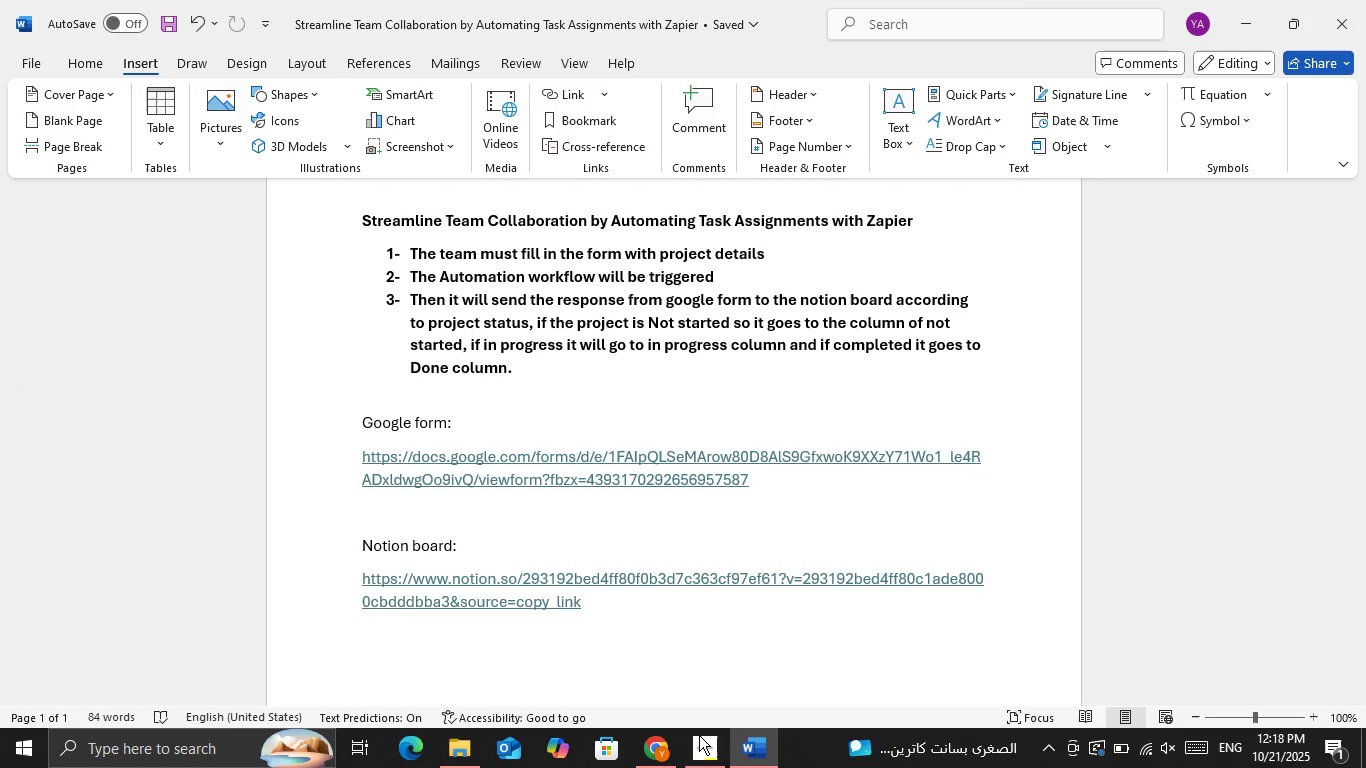 
left_click([667, 758])
 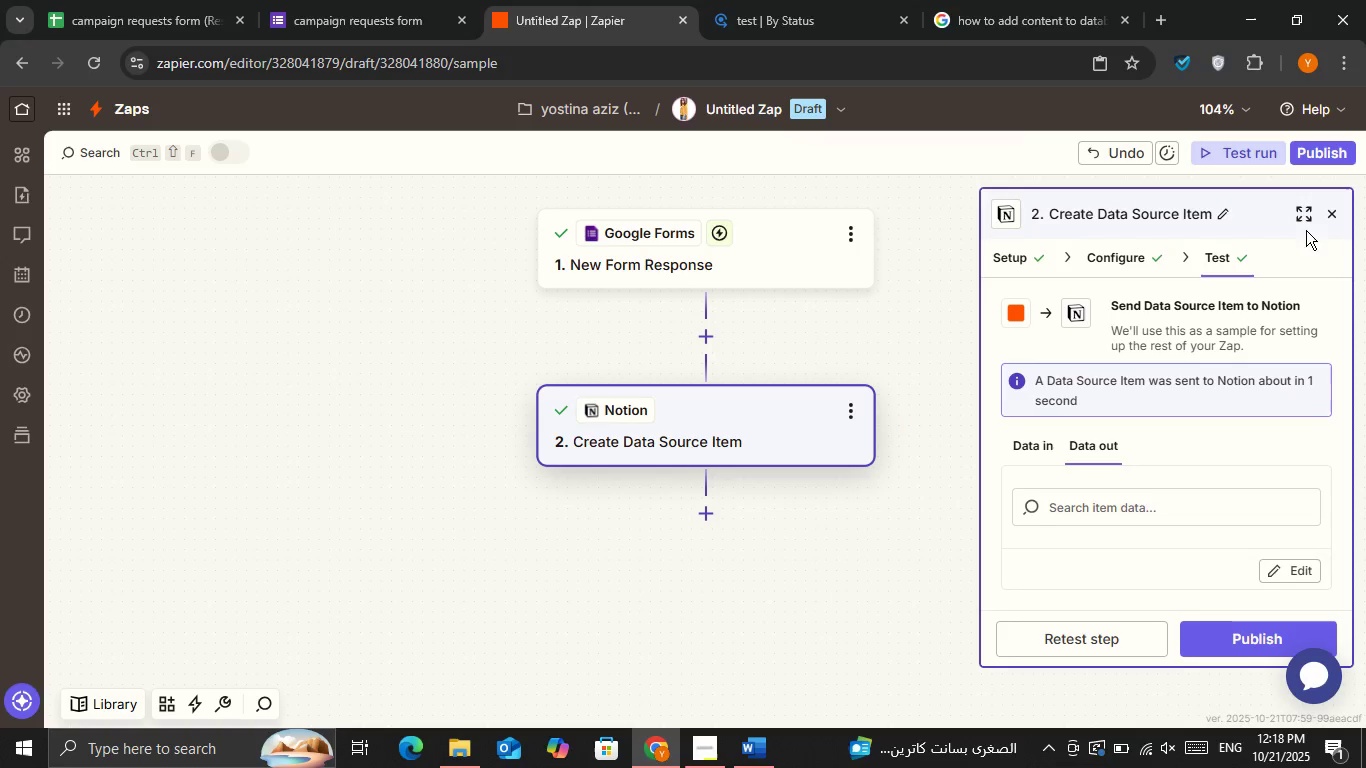 
left_click([1328, 221])
 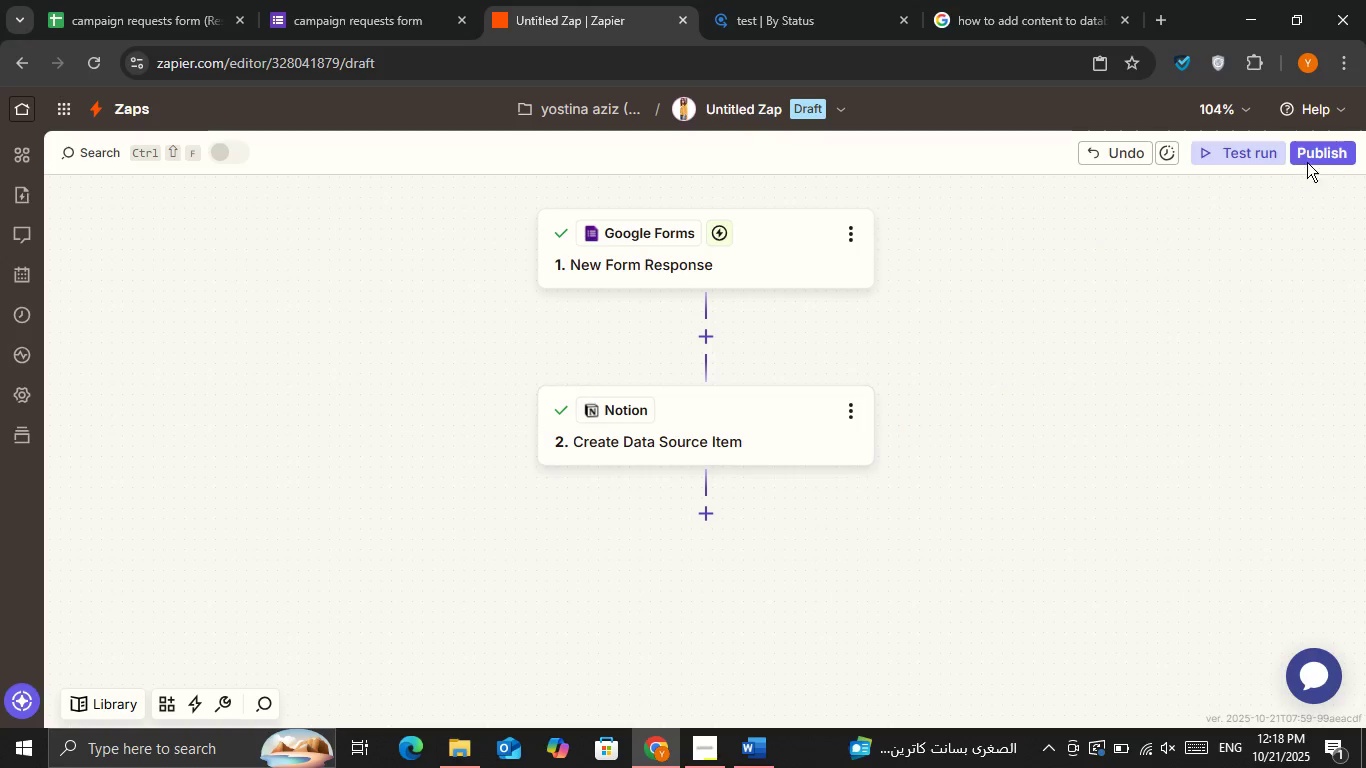 
left_click([1308, 161])
 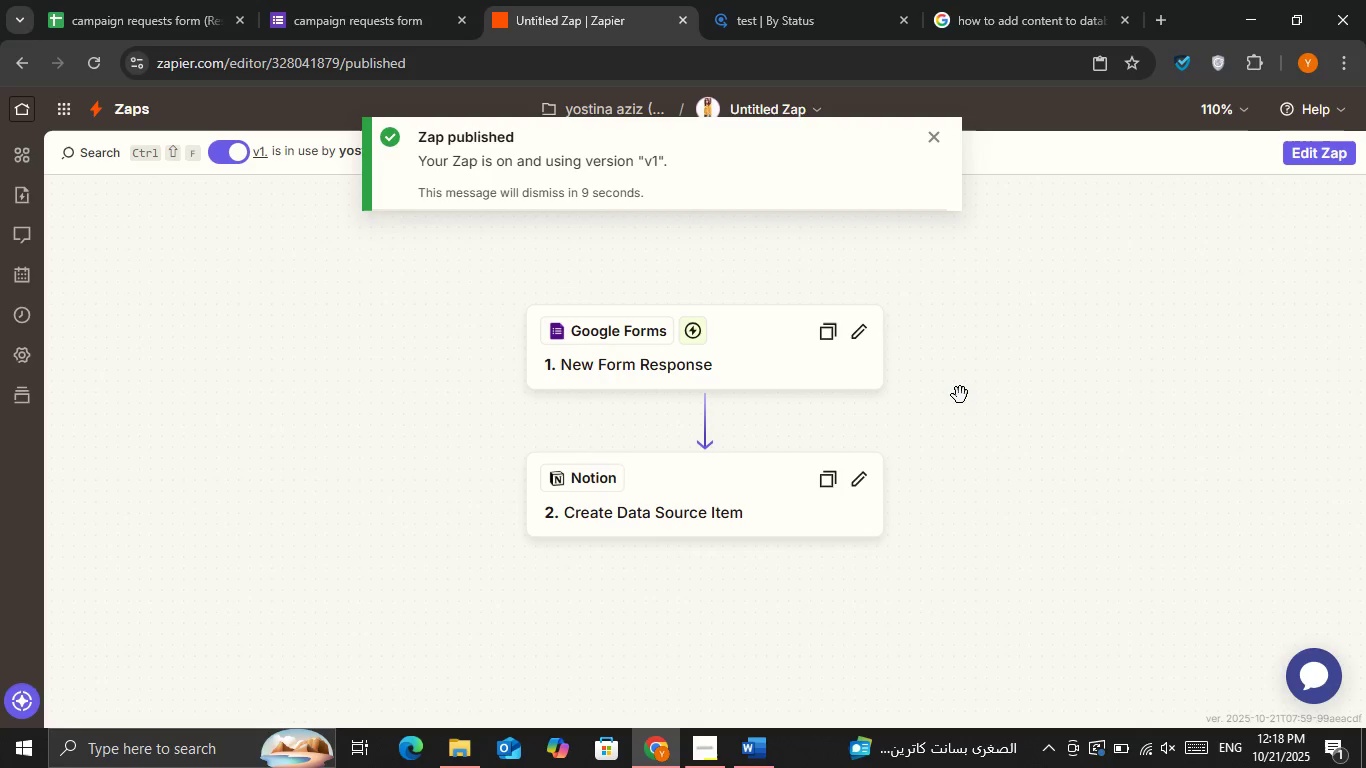 
wait(5.87)
 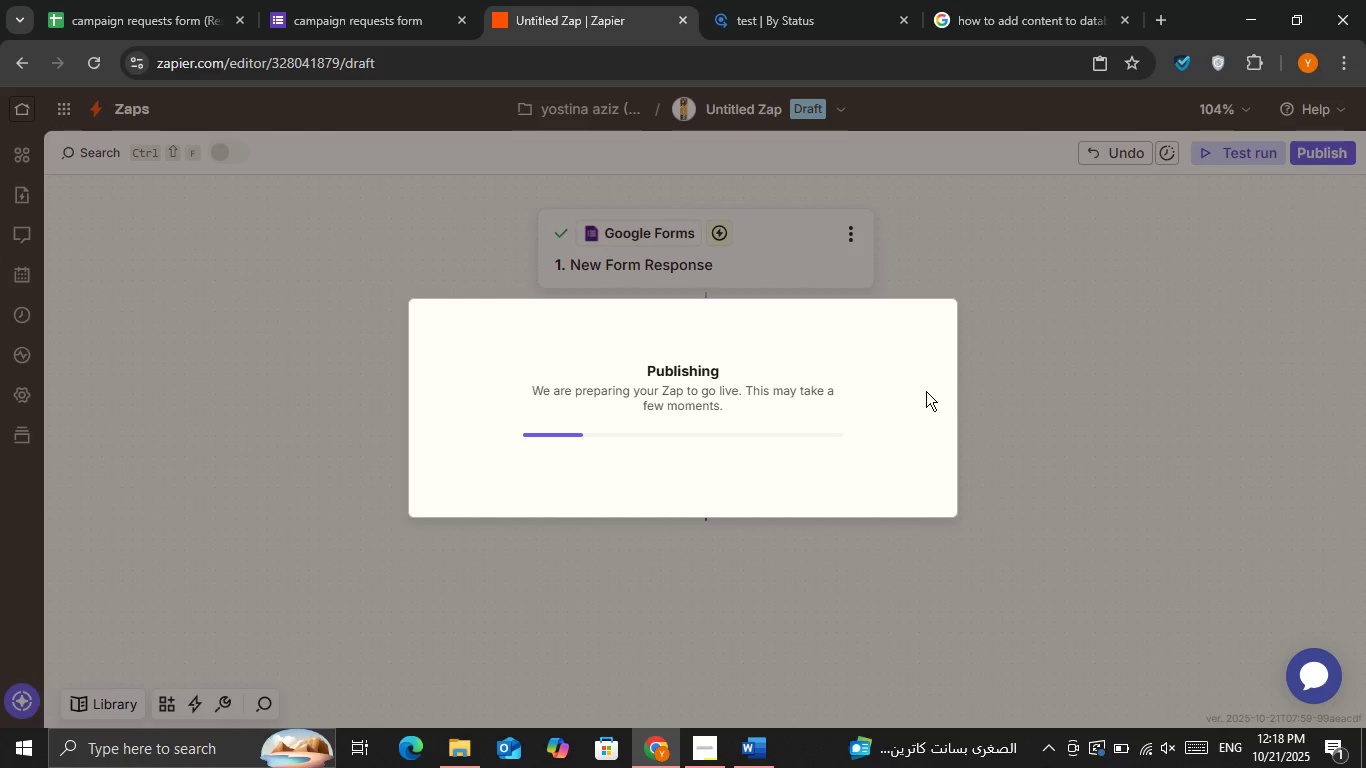 
left_click([1017, 308])
 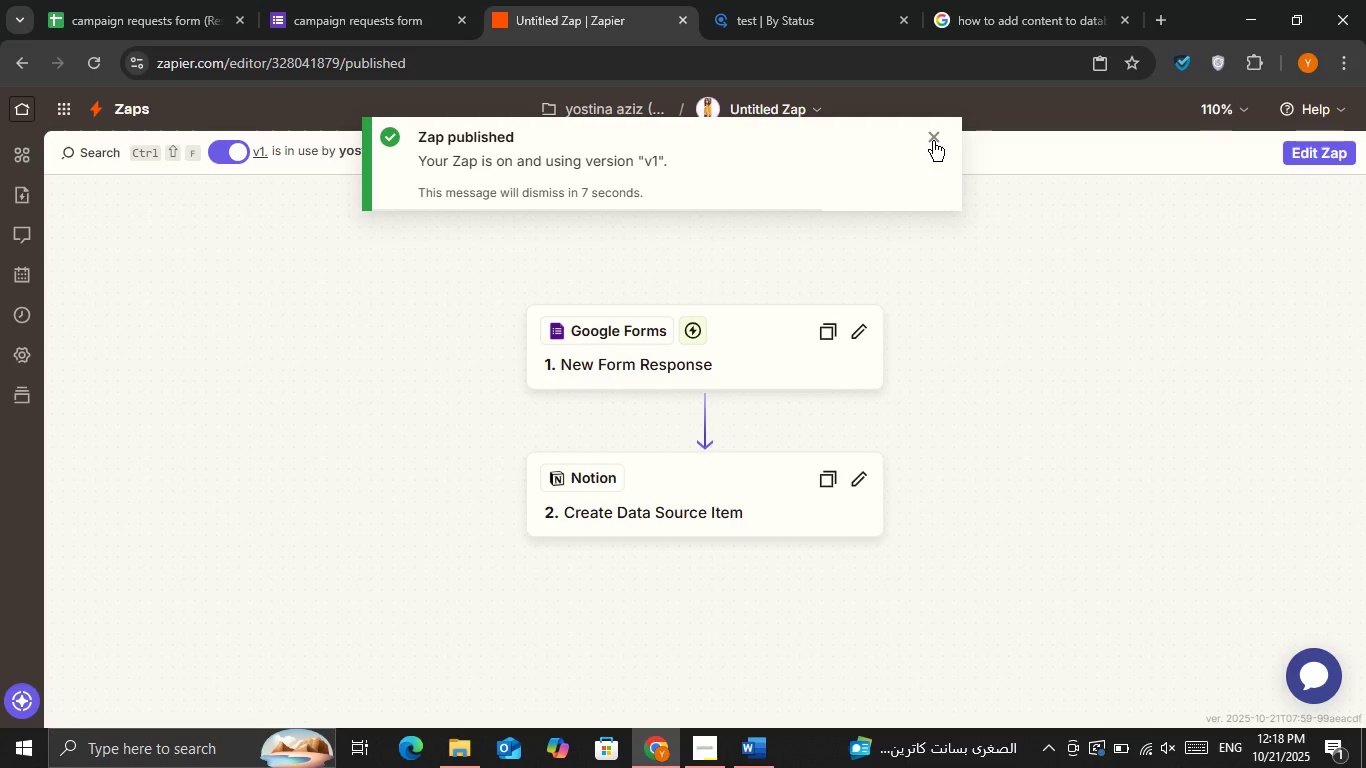 
left_click([933, 138])
 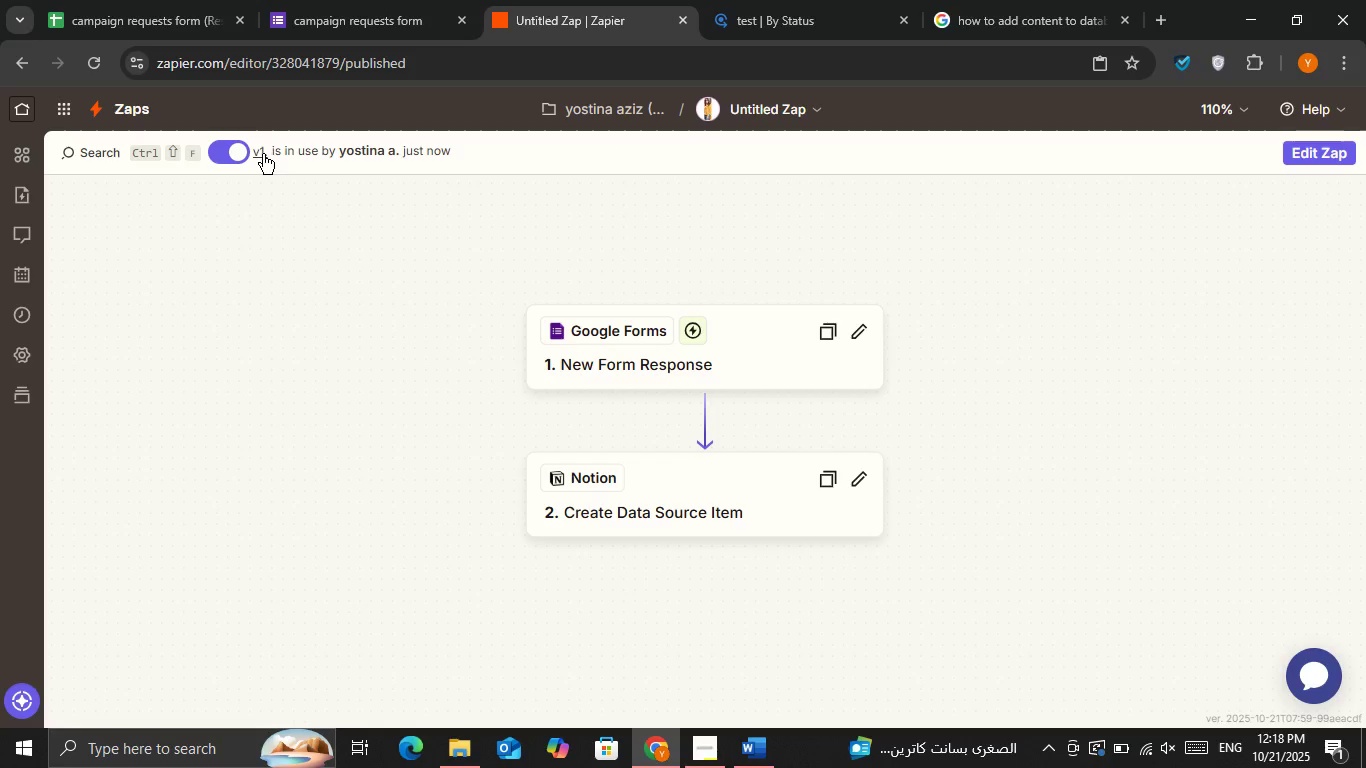 
left_click([260, 154])
 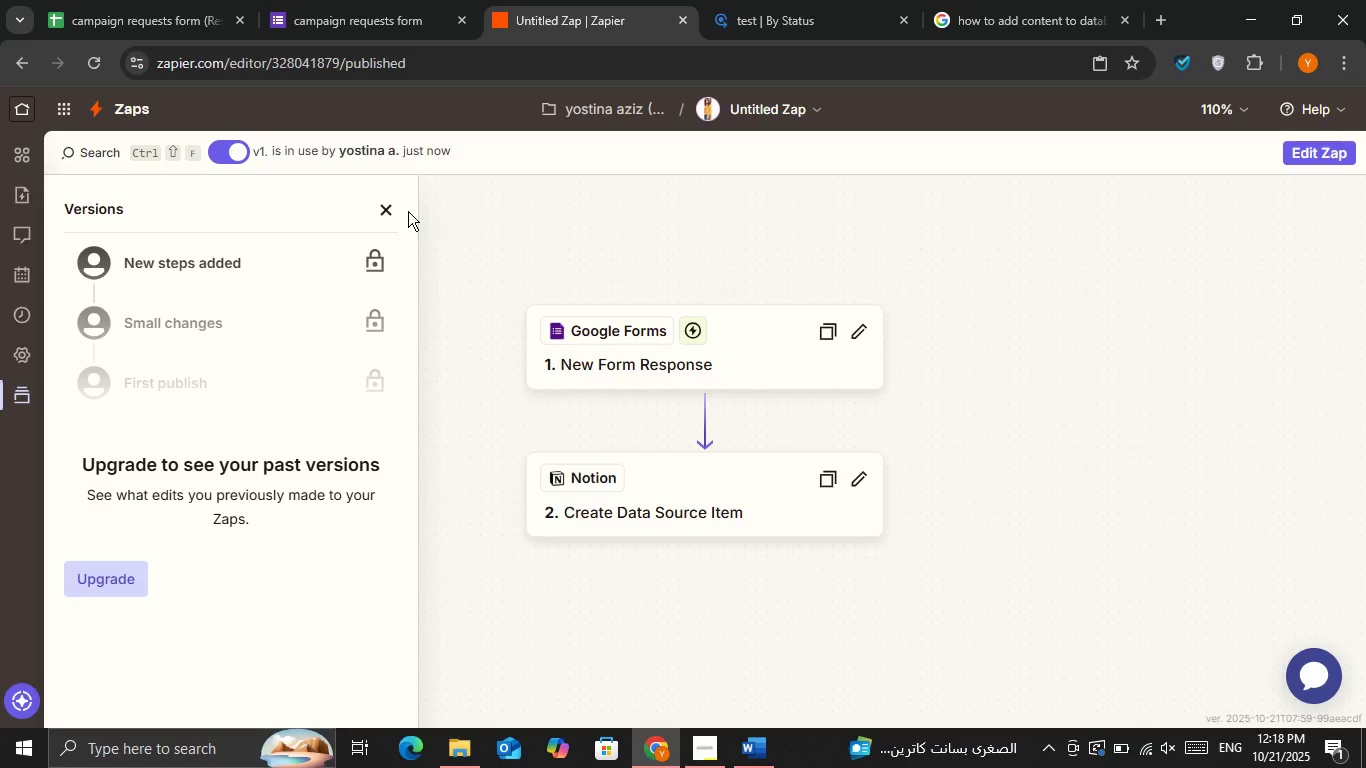 
left_click([386, 199])
 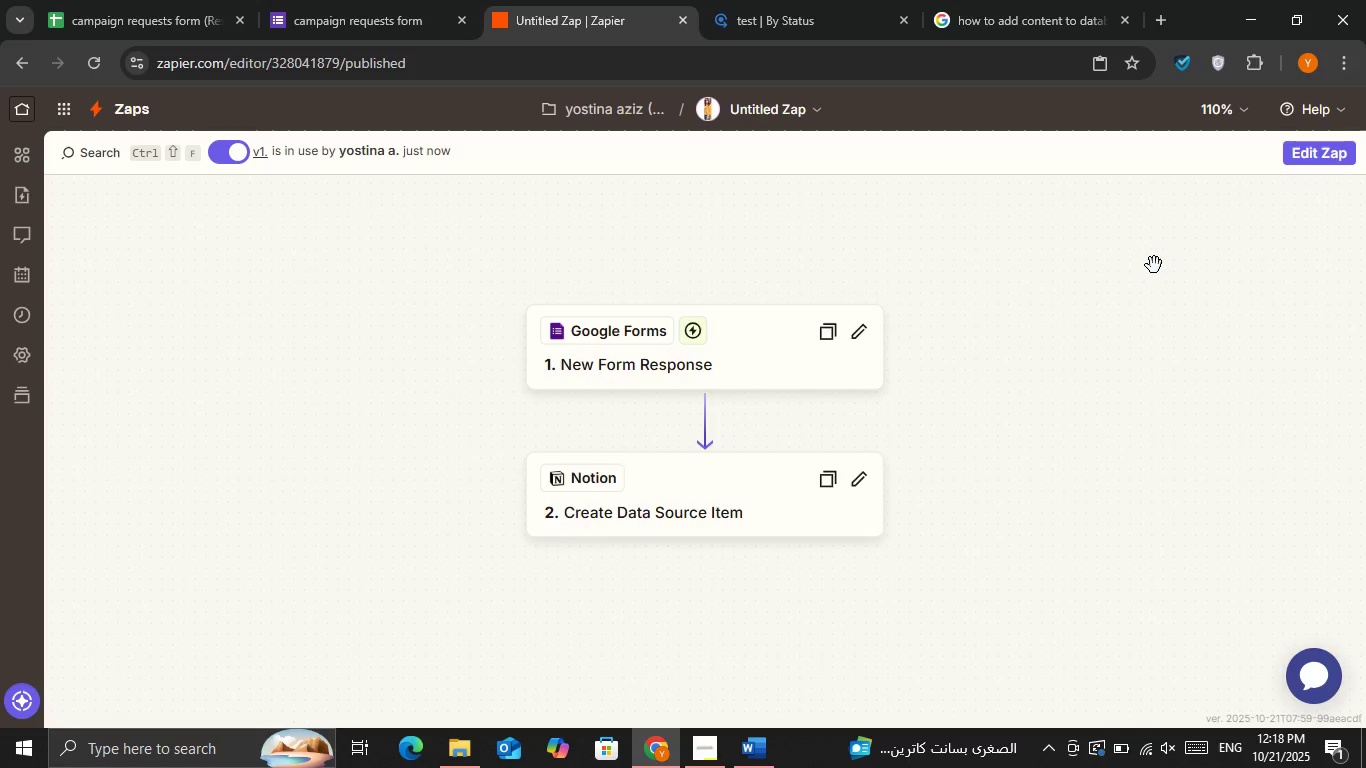 
scroll: coordinate [1154, 265], scroll_direction: up, amount: 2.0
 